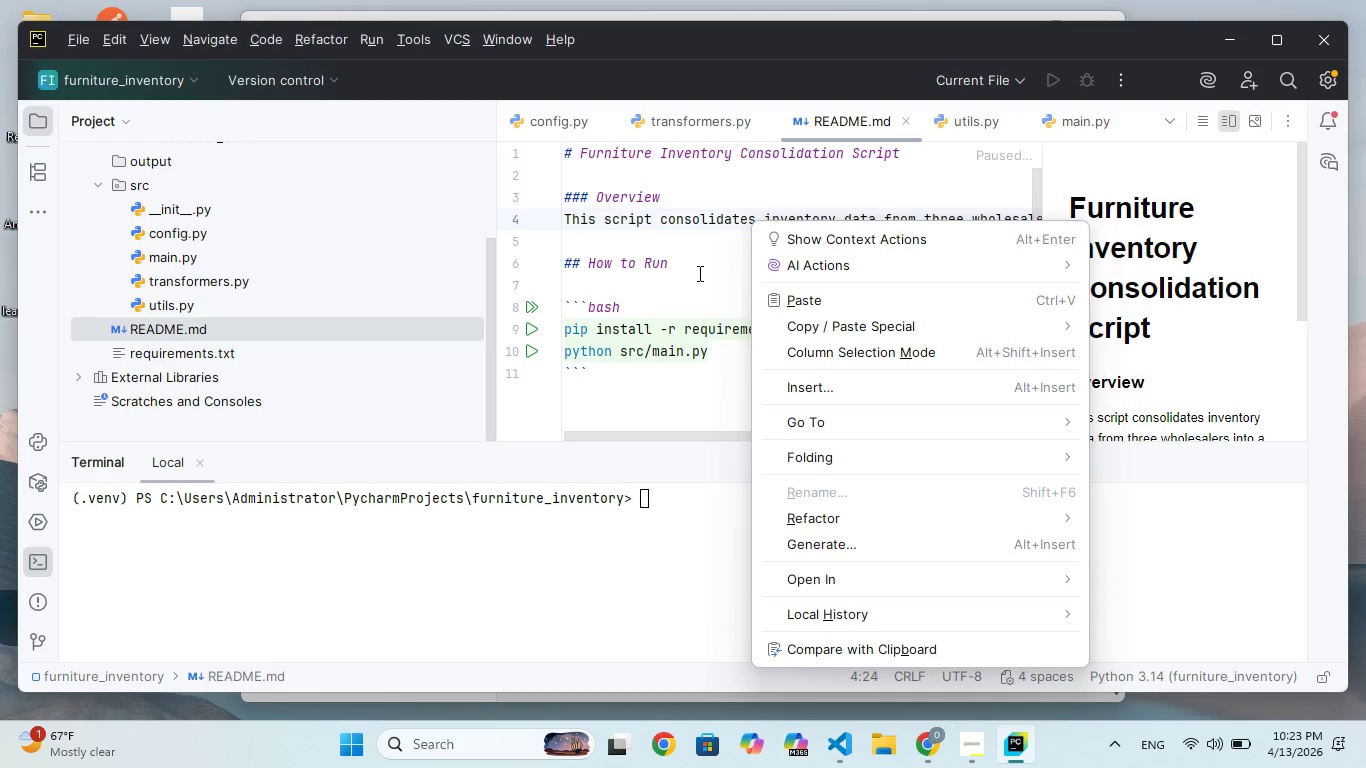 
left_click([698, 273])
 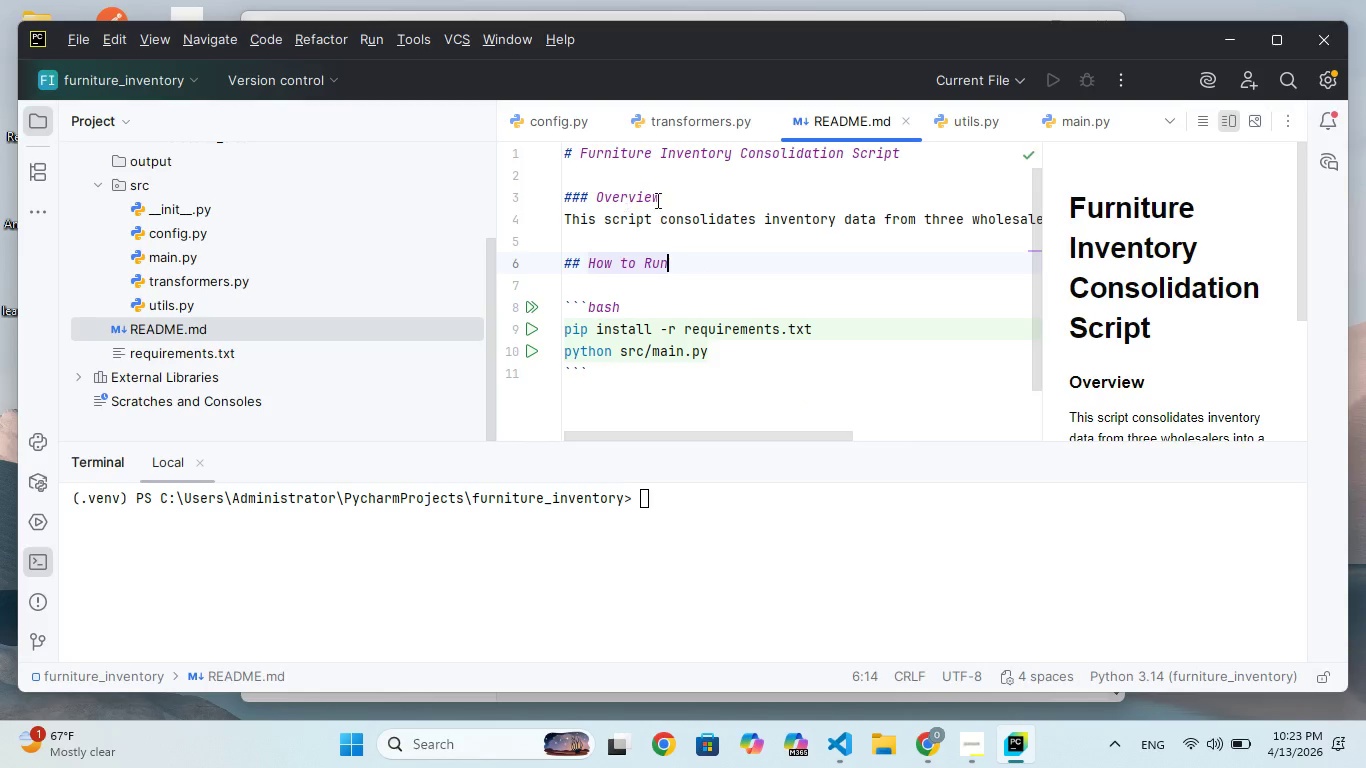 
left_click([686, 193])
 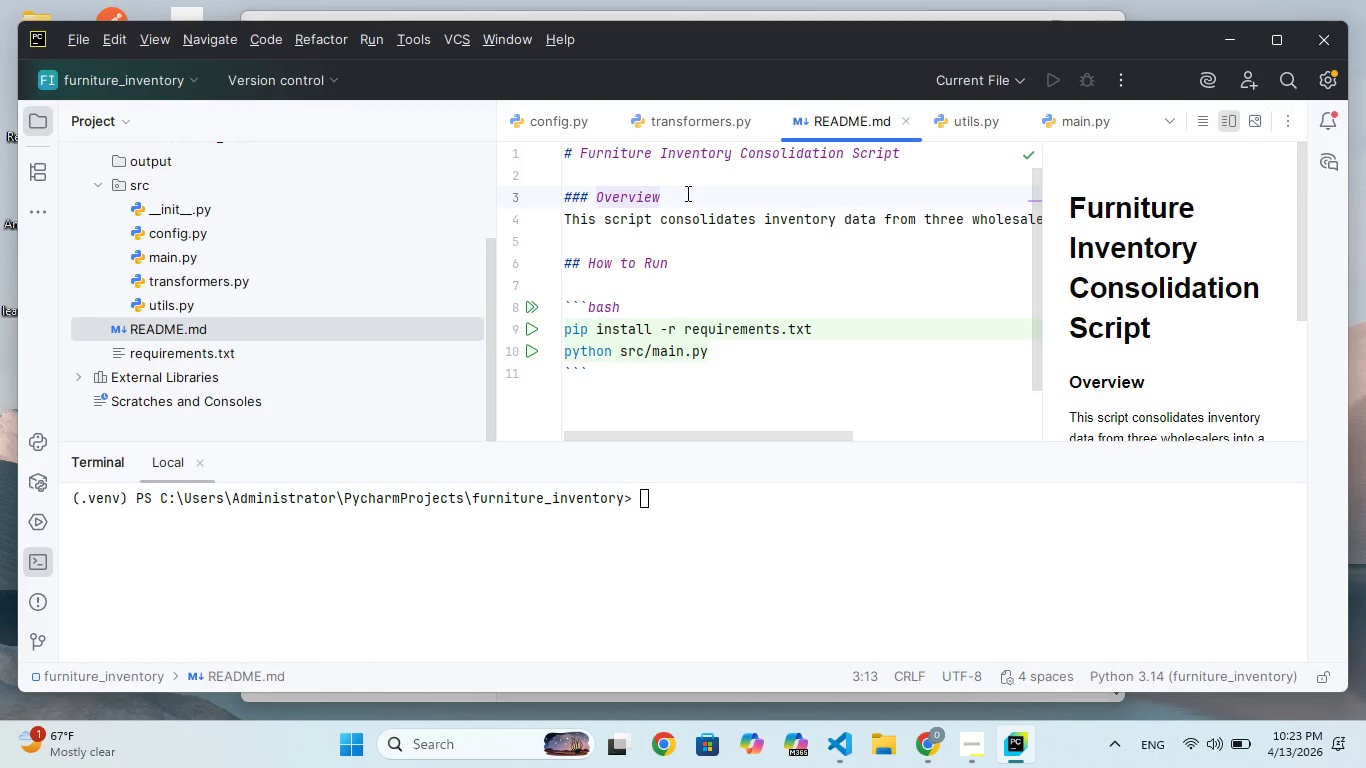 
key(Enter)
 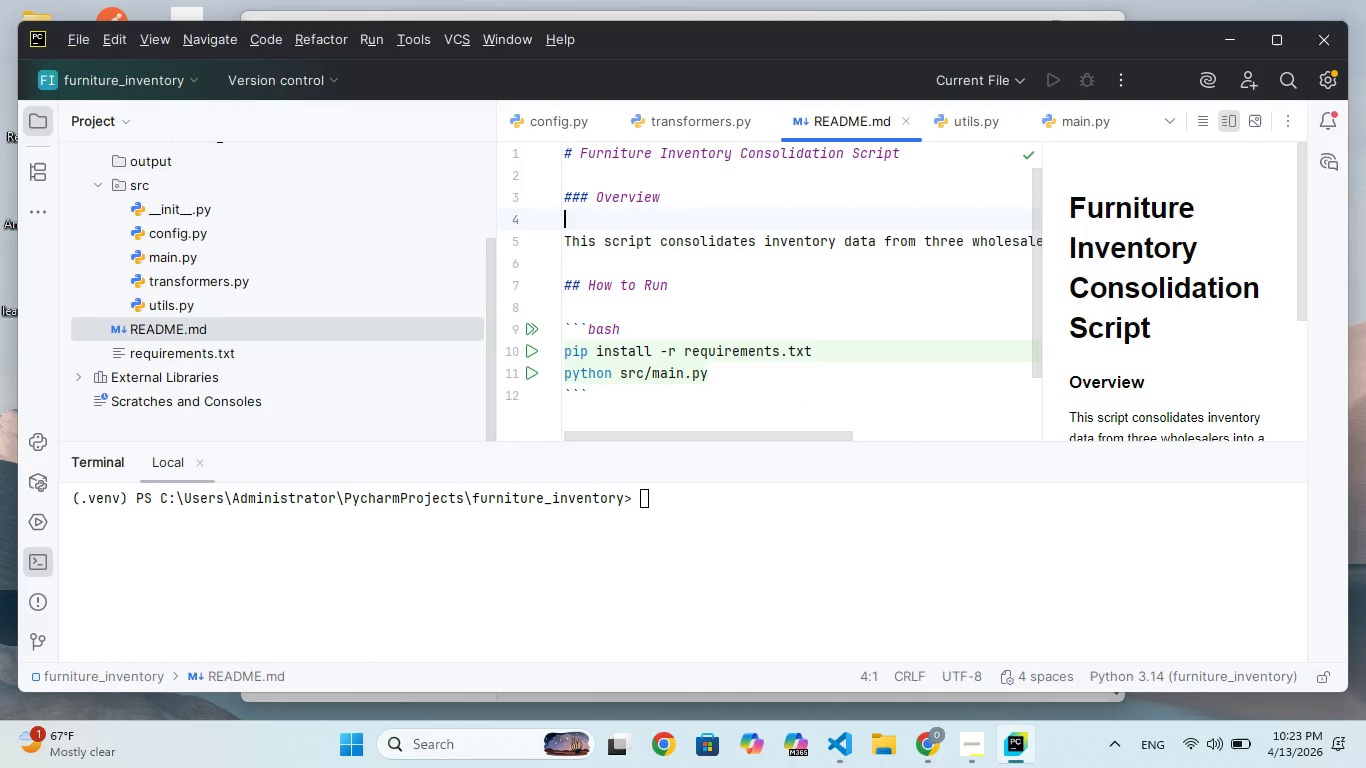 
key(Tab)
 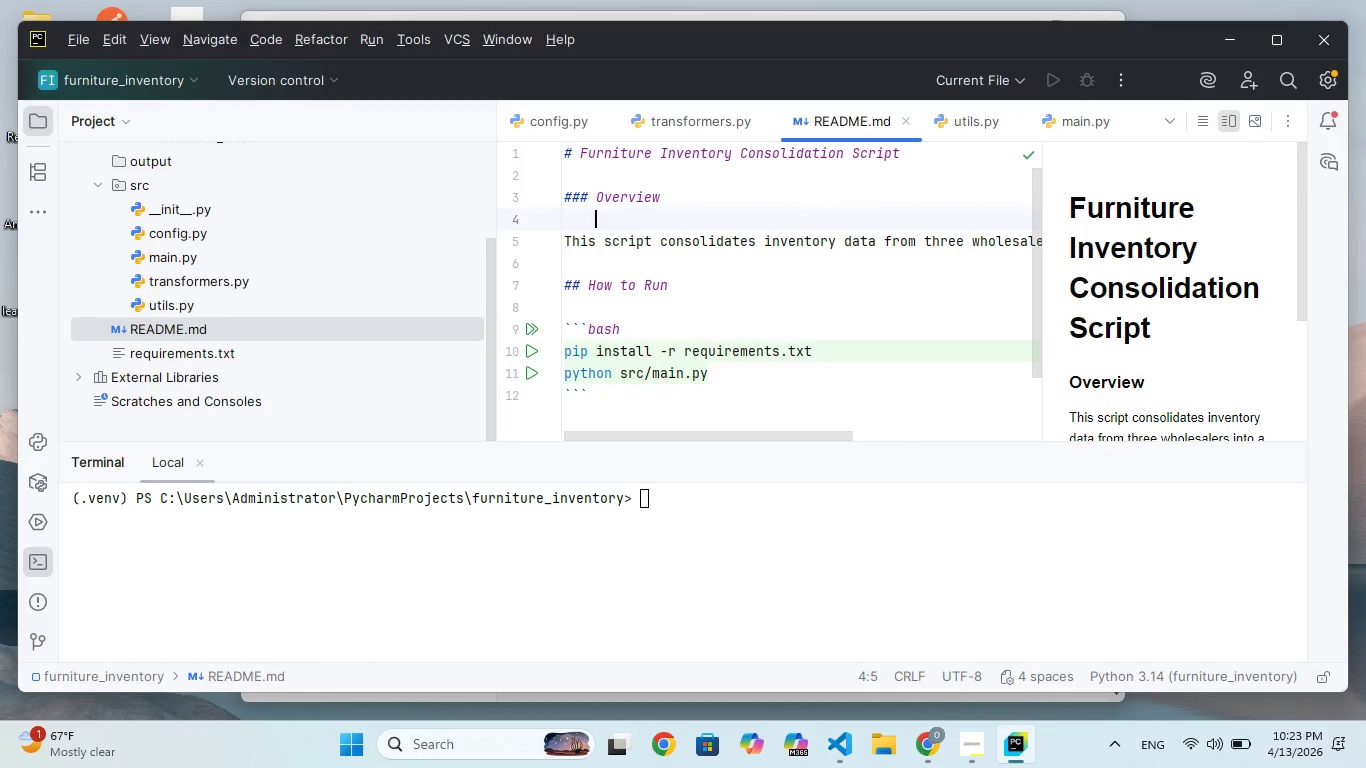 
key(Tab)
 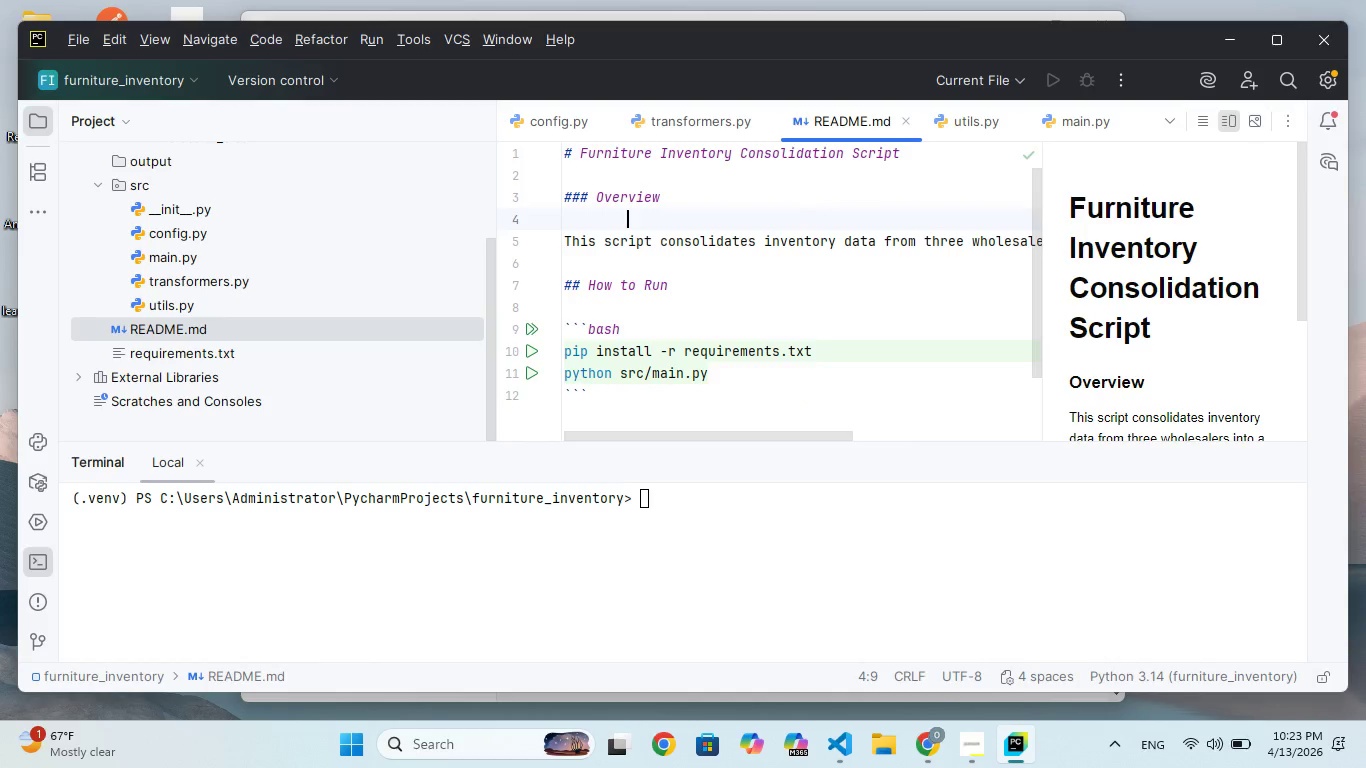 
key(Tab)
 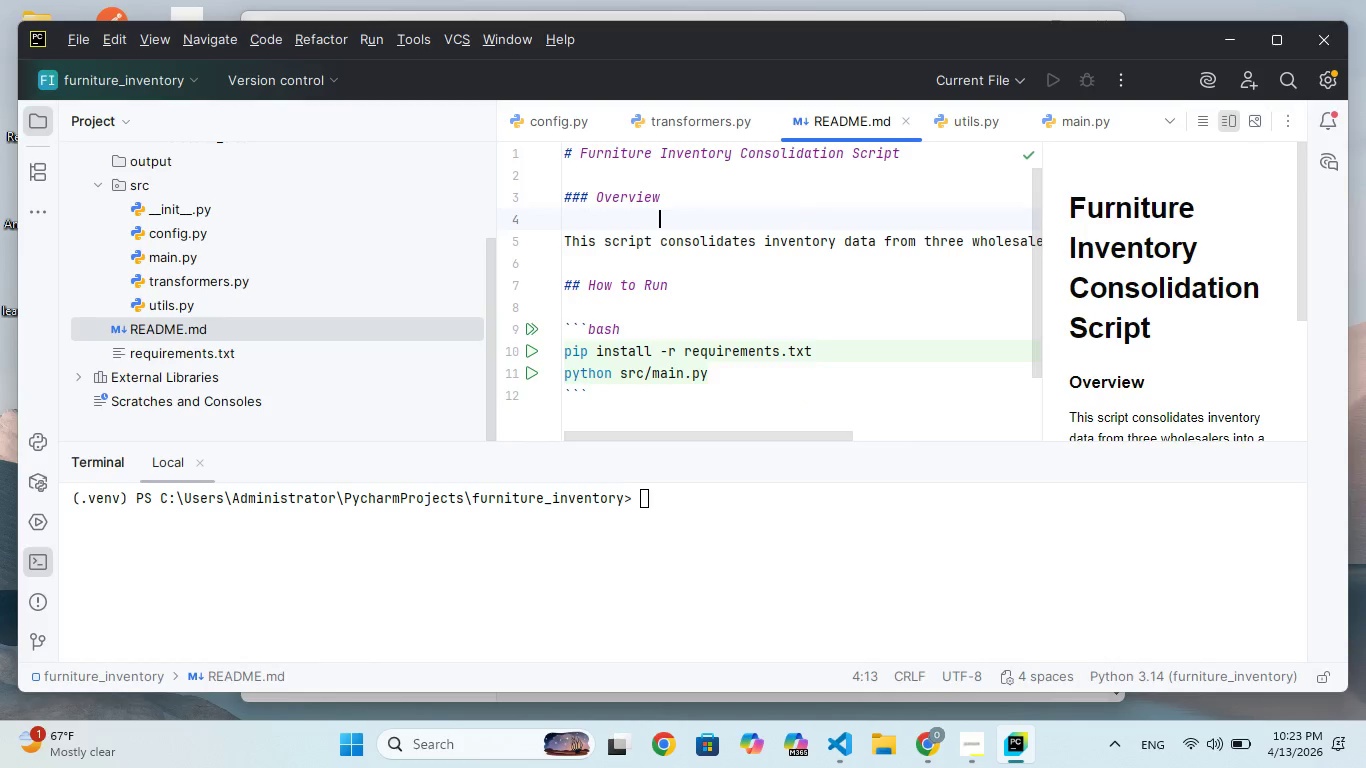 
key(Backspace)
 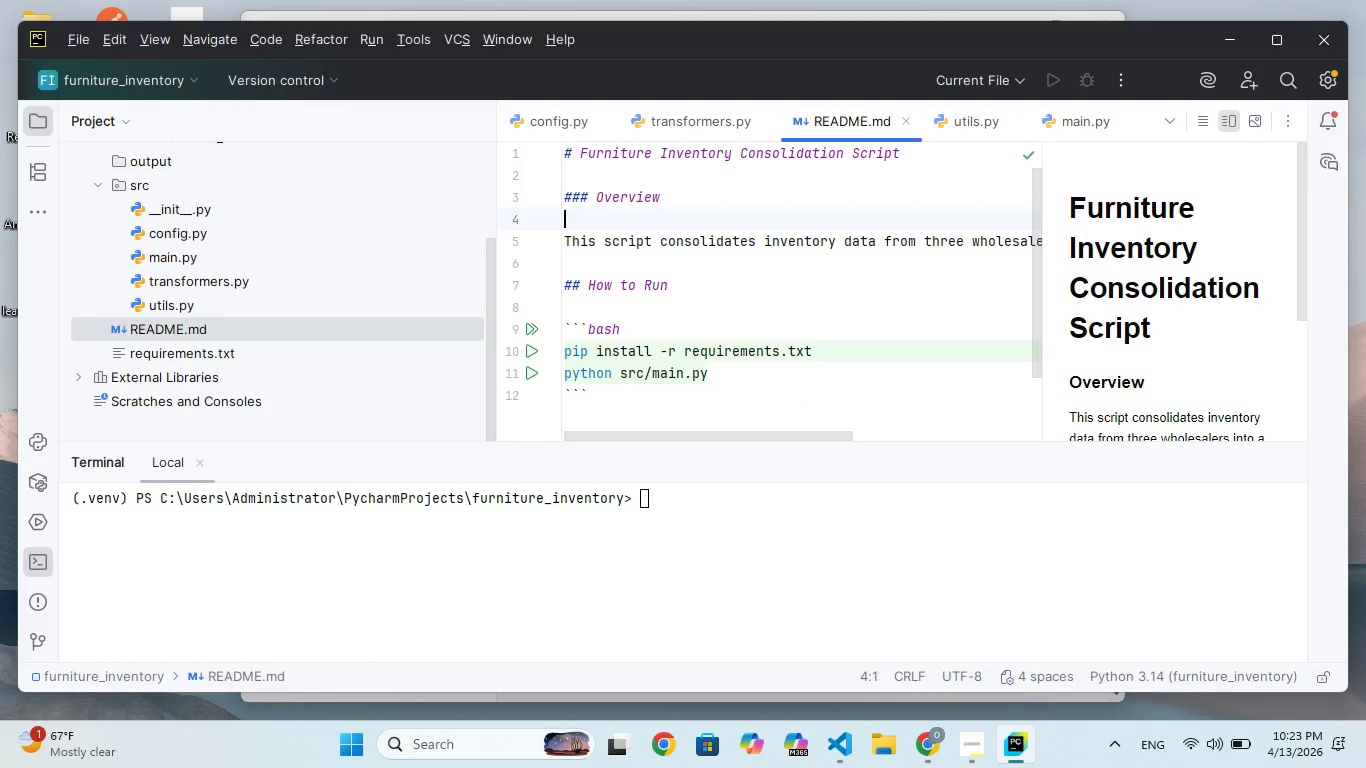 
key(Backspace)
 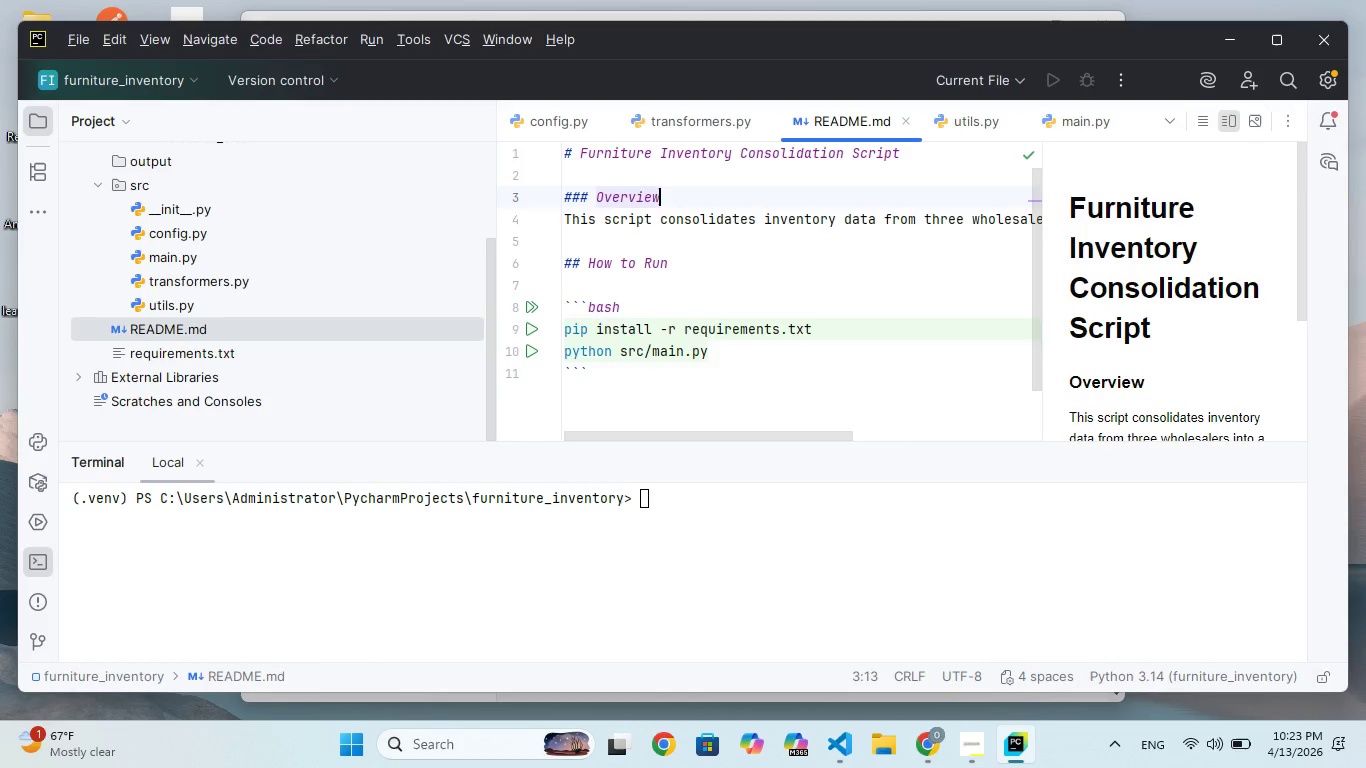 
key(Enter)
 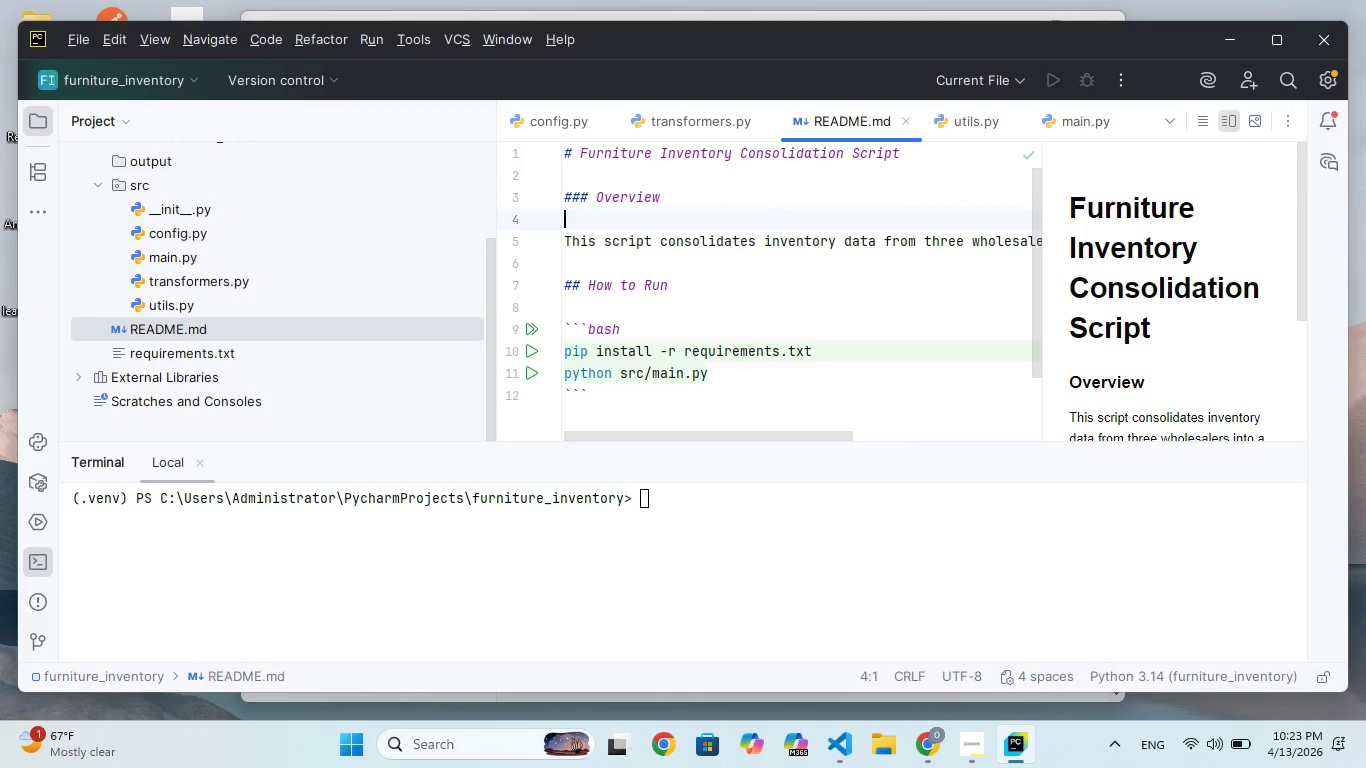 
key(CapsLock)
 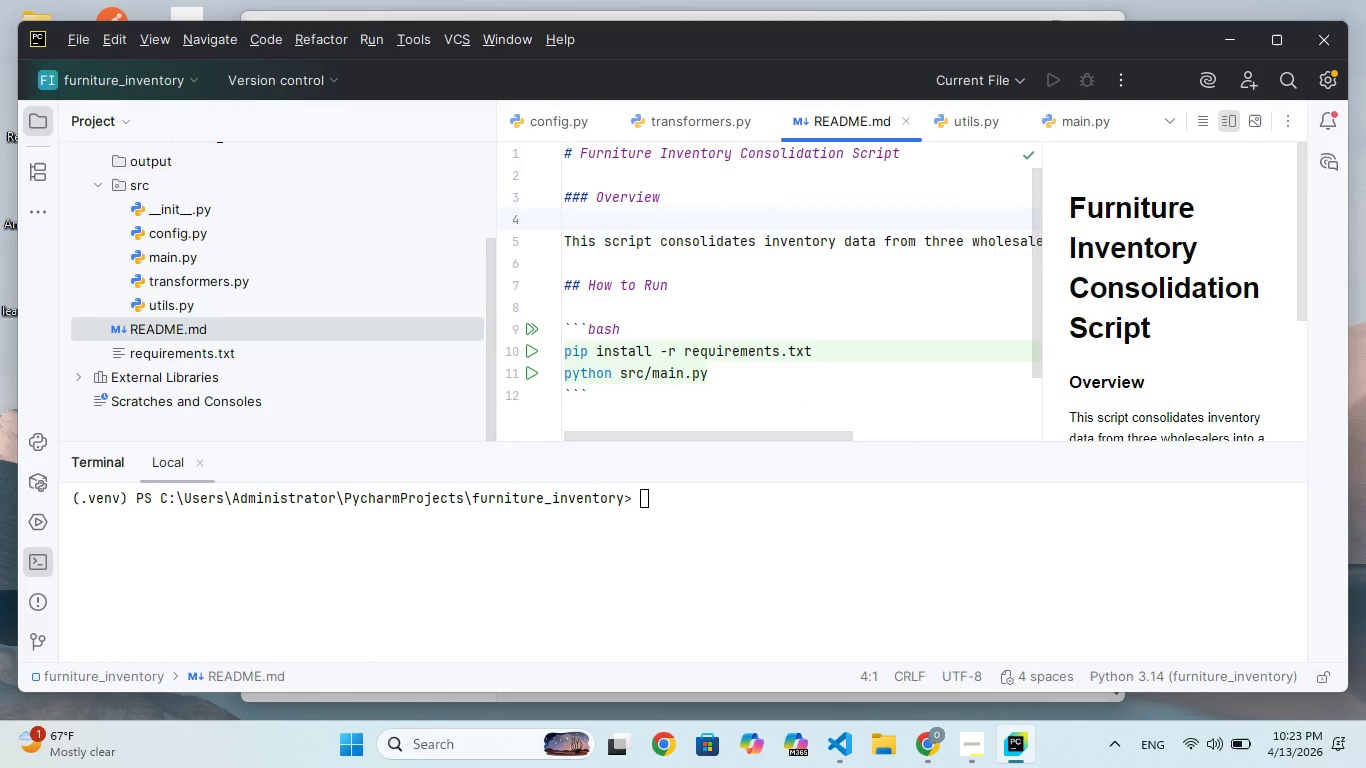 
key(Y)
 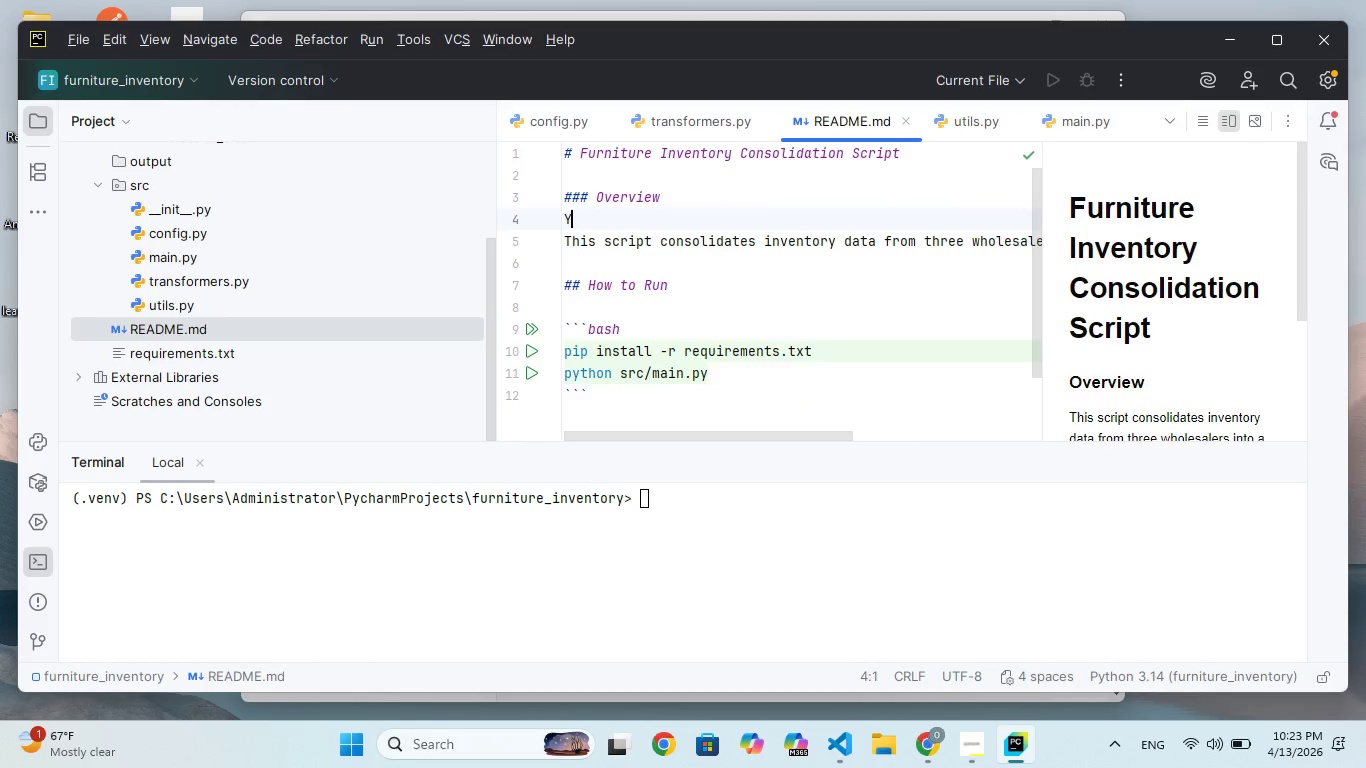 
key(CapsLock)
 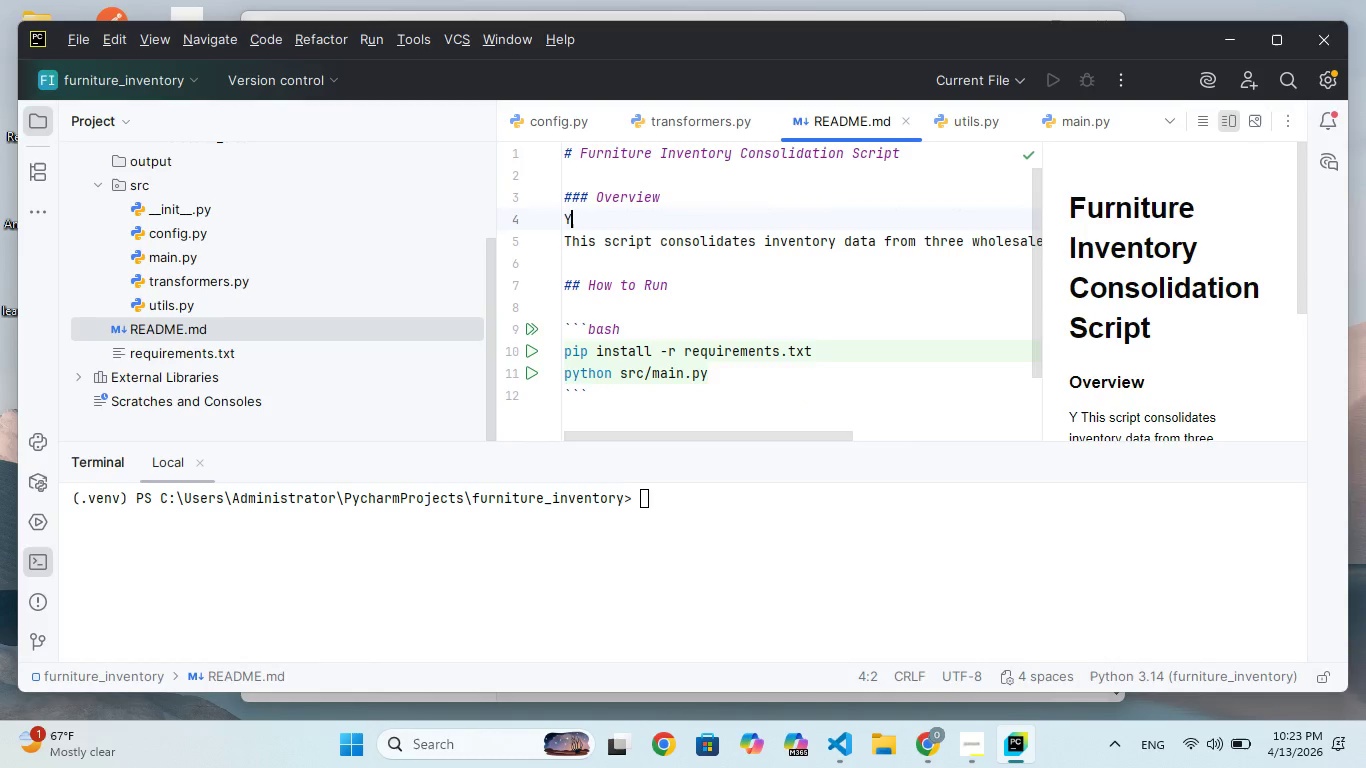 
key(Backspace)
 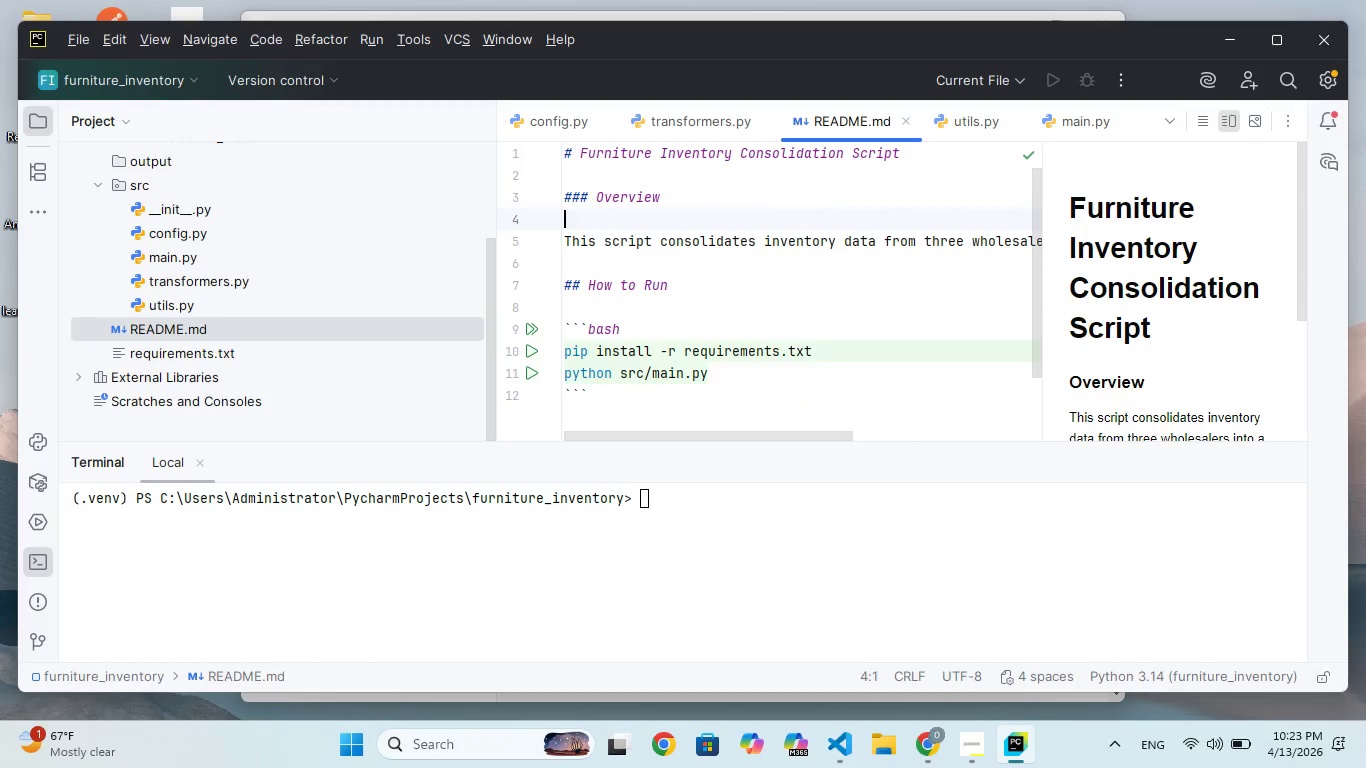 
key(T)
 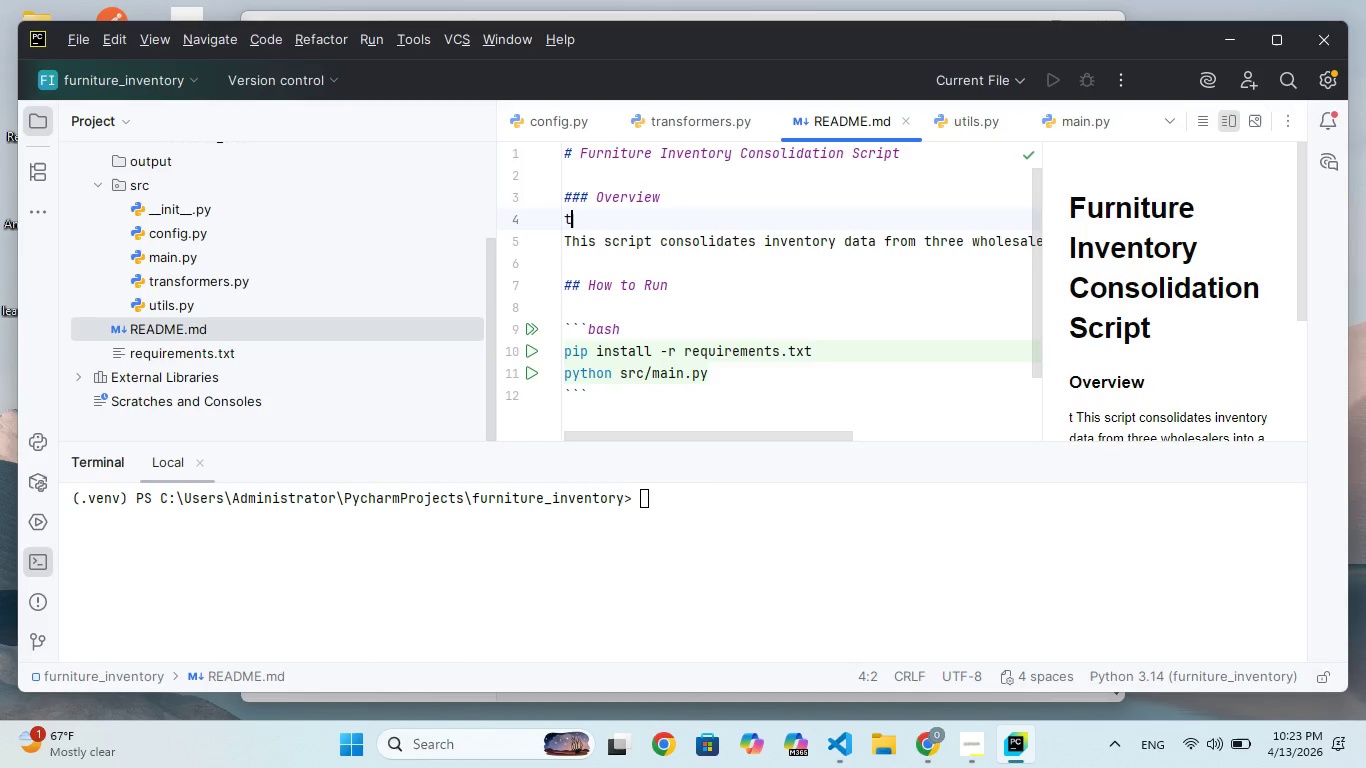 
key(Backspace)
 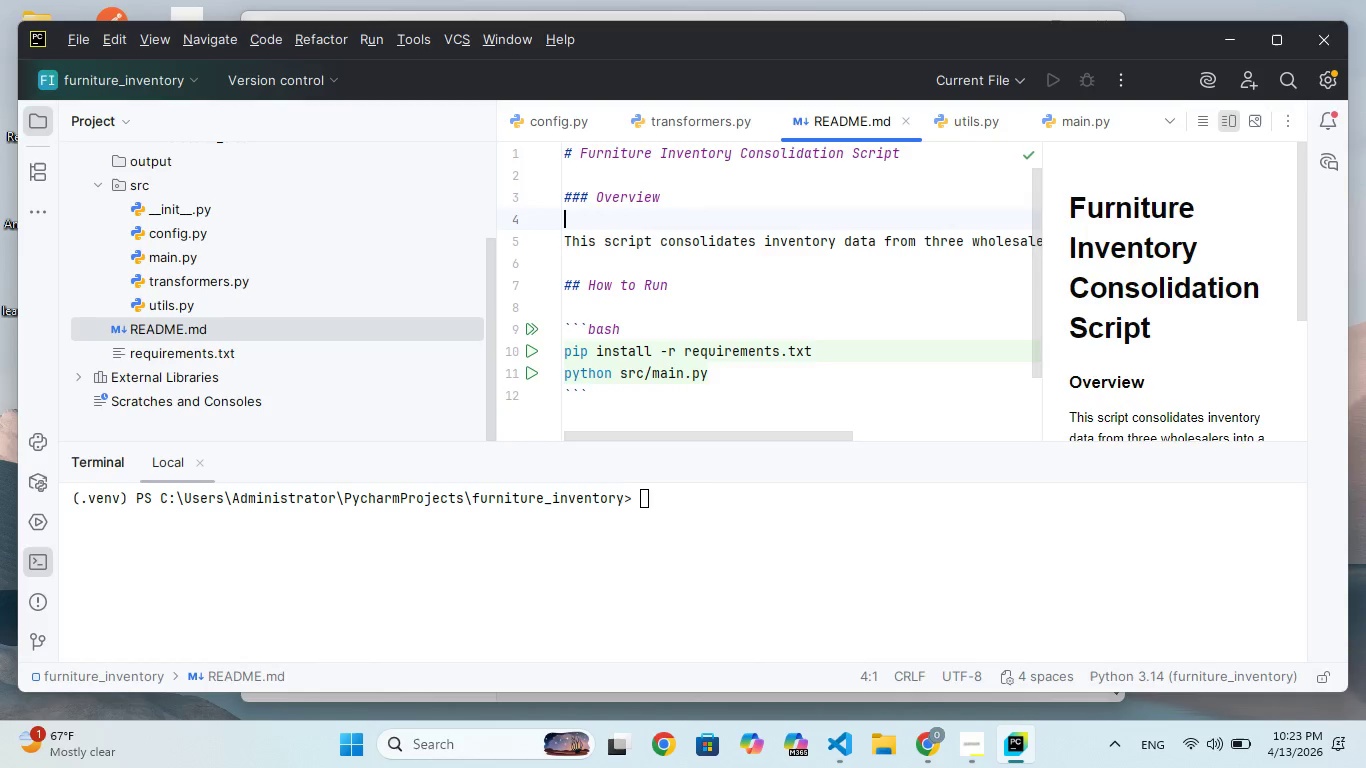 
key(CapsLock)
 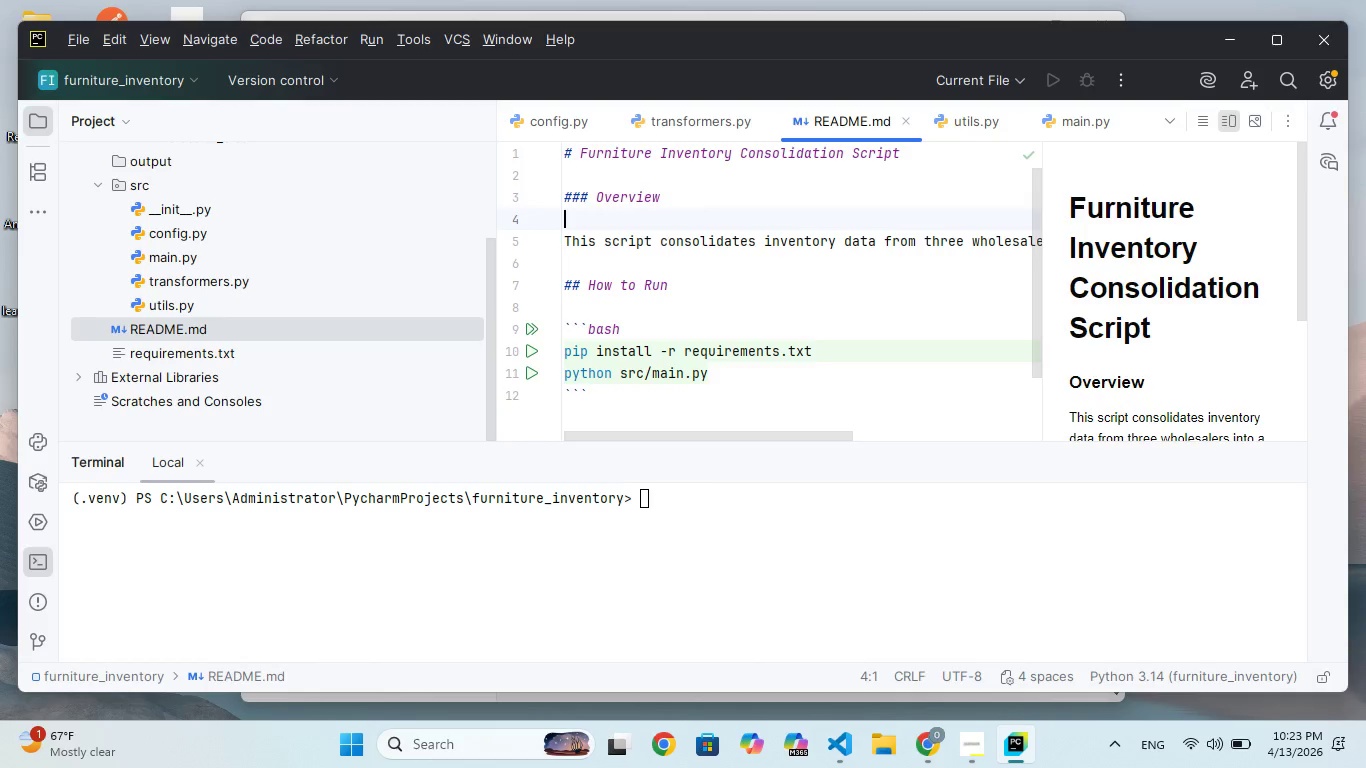 
key(T)
 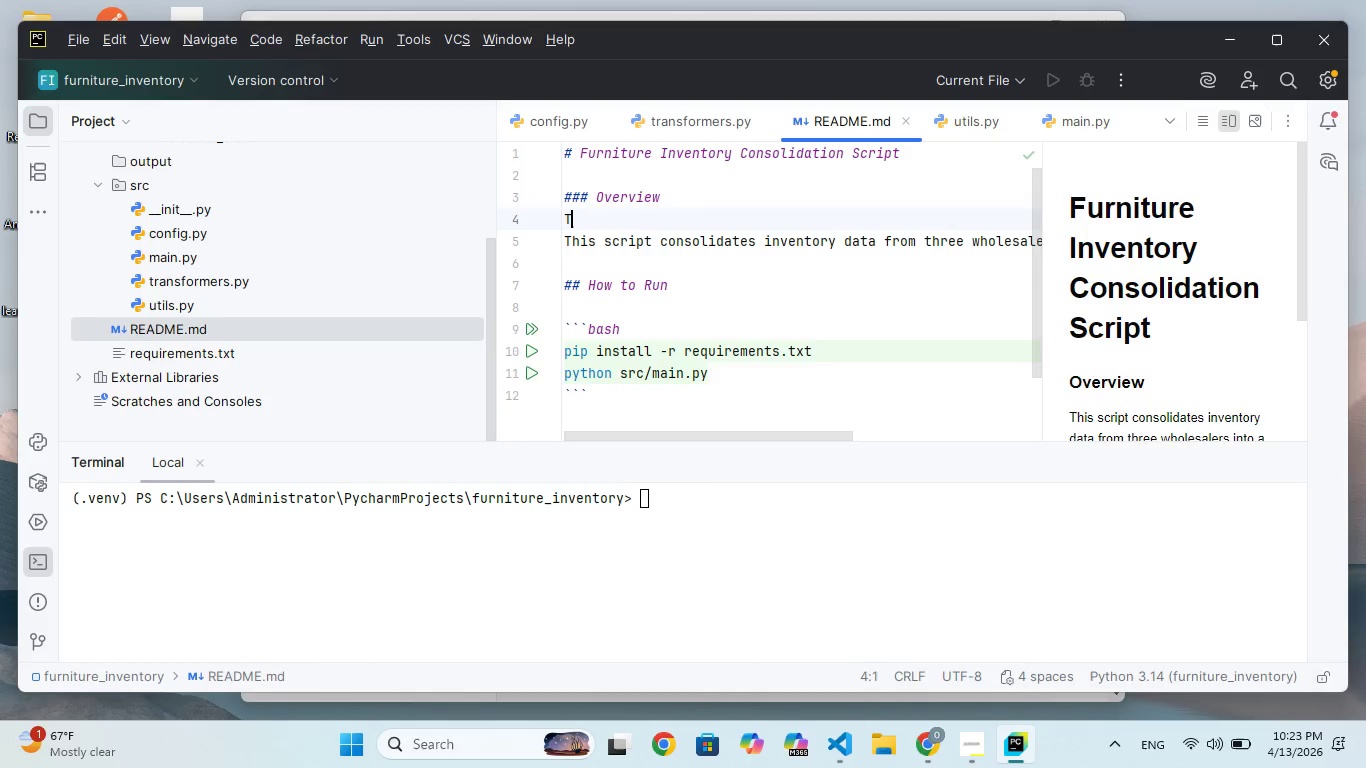 
key(CapsLock)
 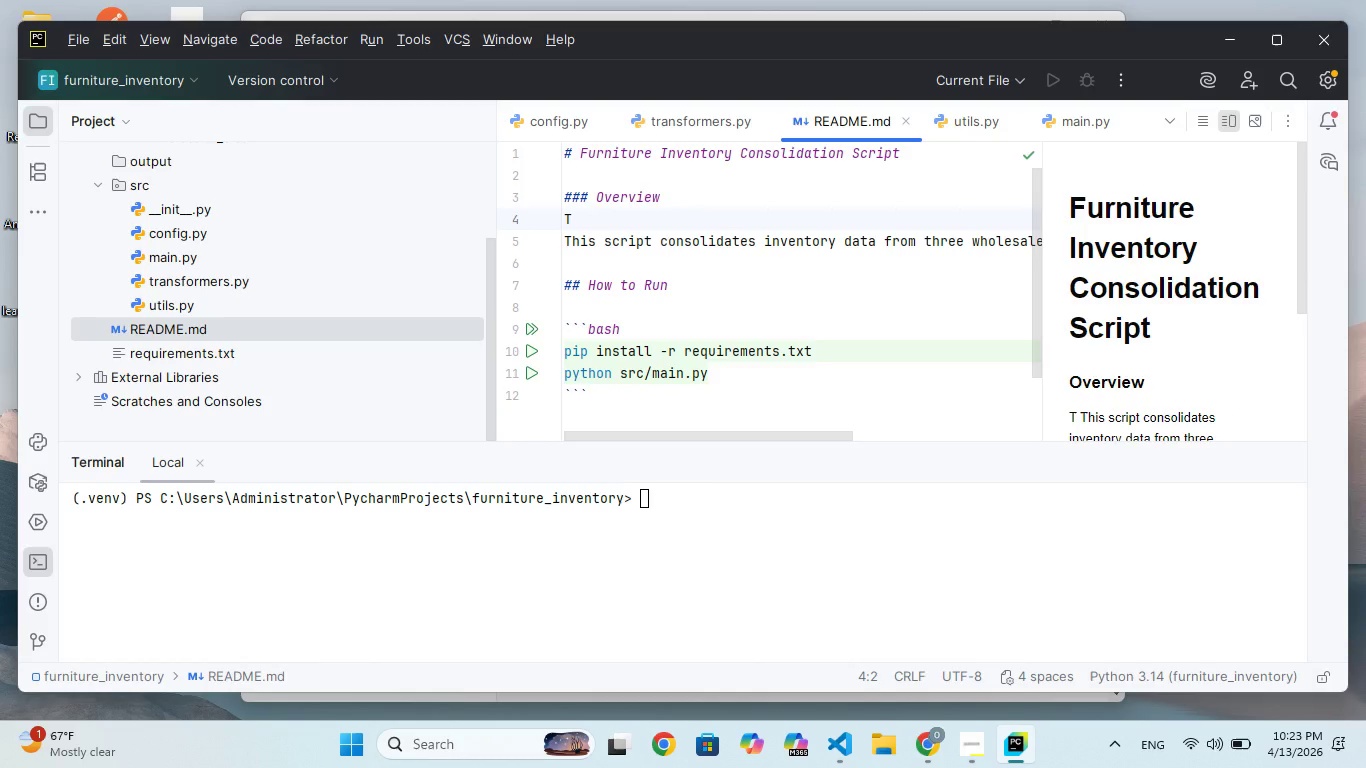 
key(ArrowLeft)
 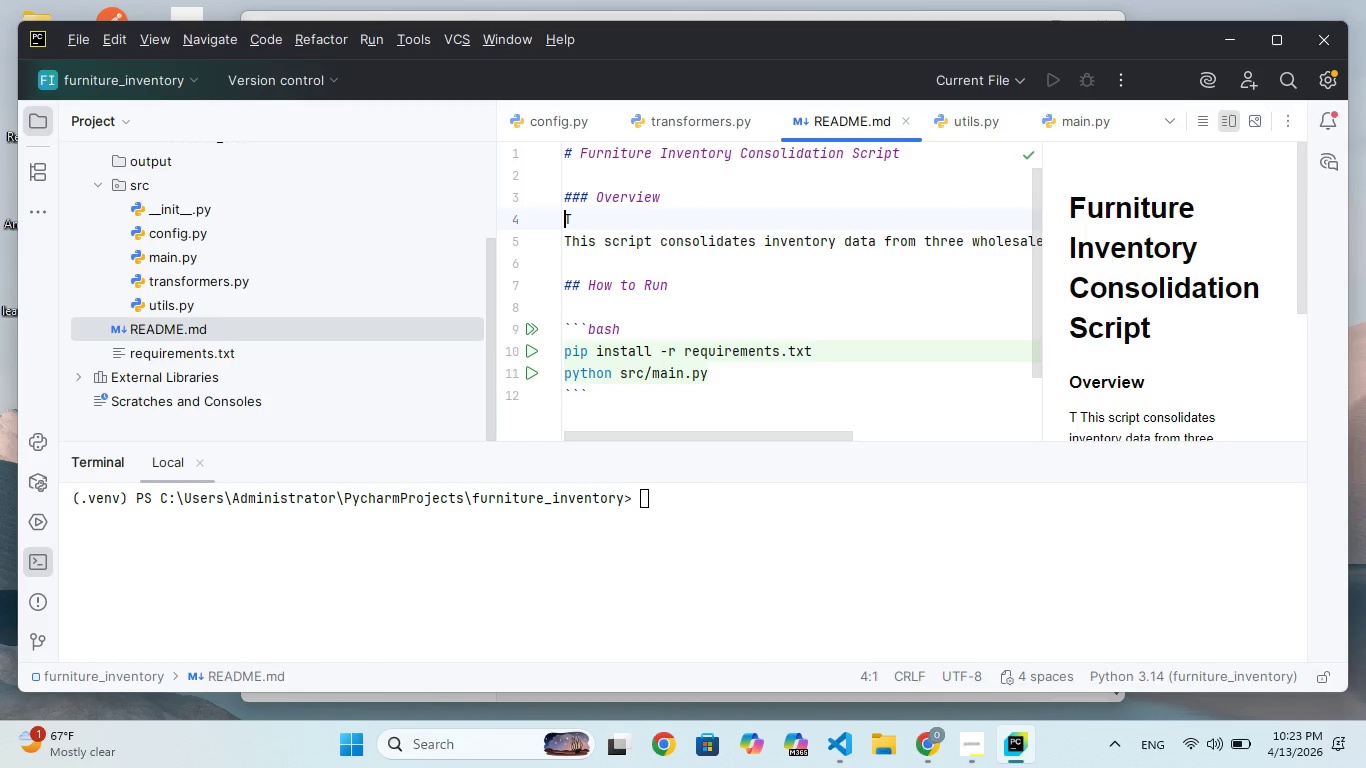 
key(ArrowLeft)
 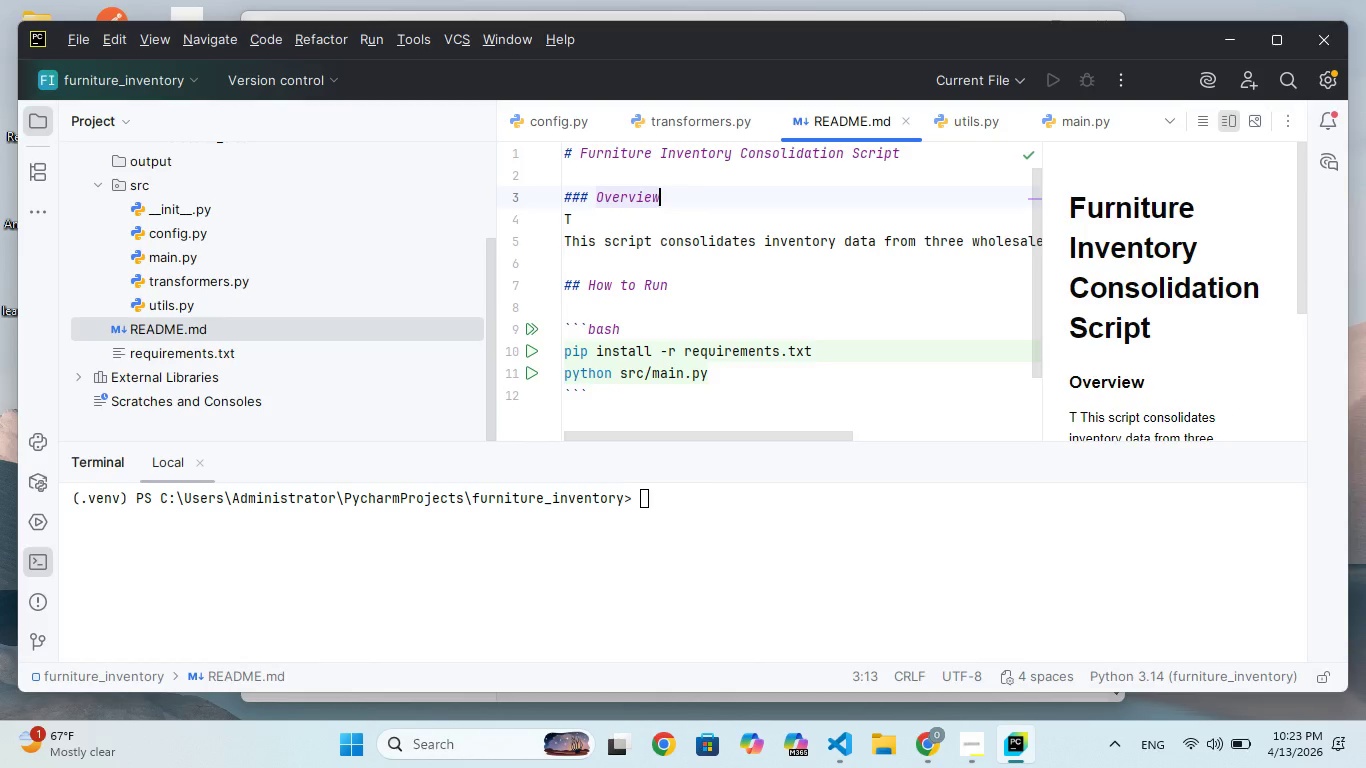 
key(ArrowDown)
 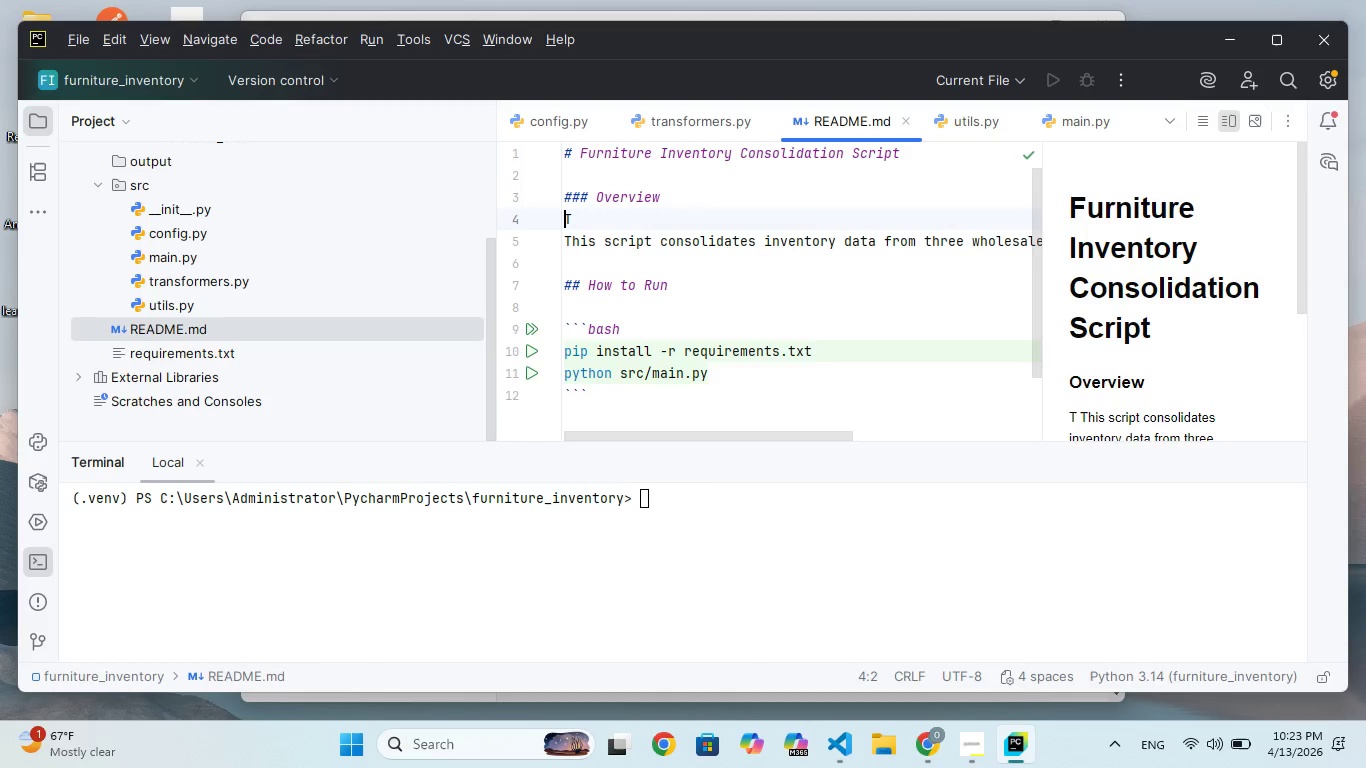 
key(ArrowLeft)
 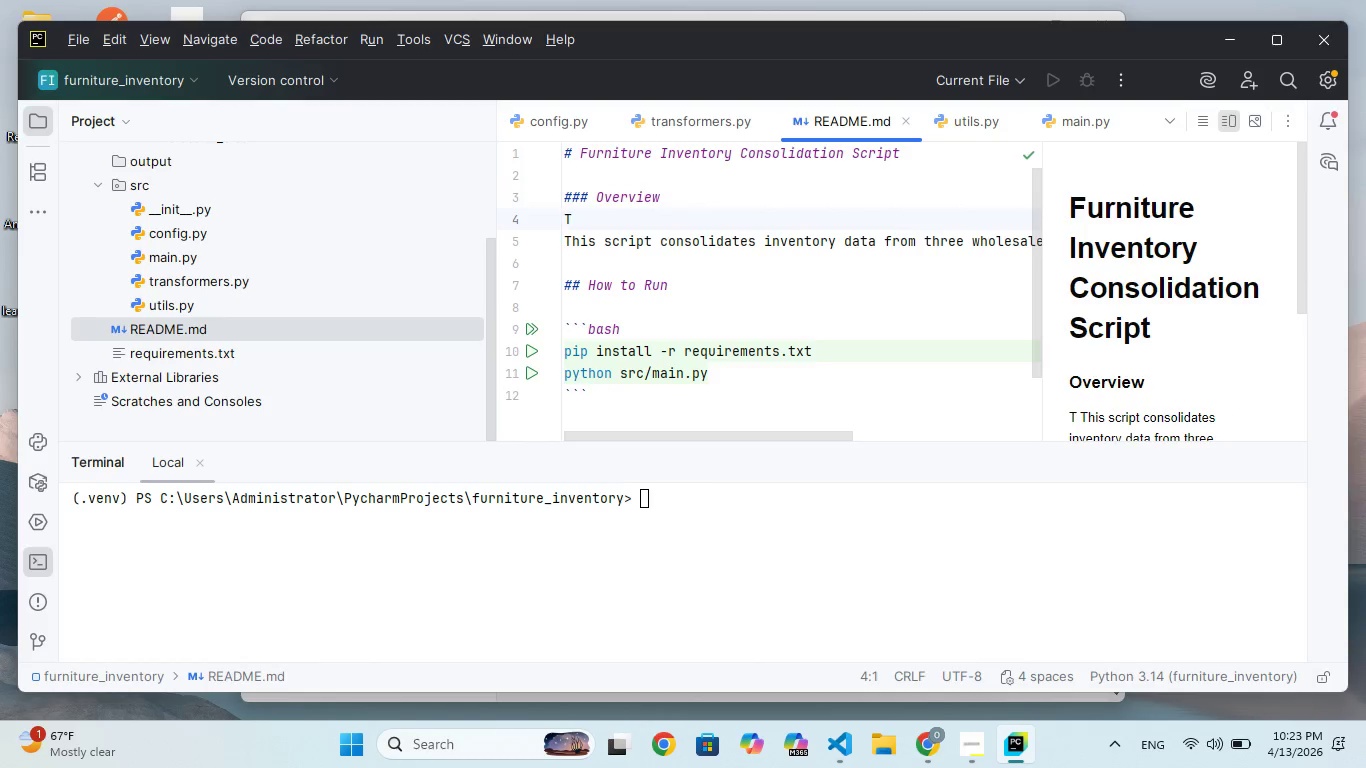 
type(**)
 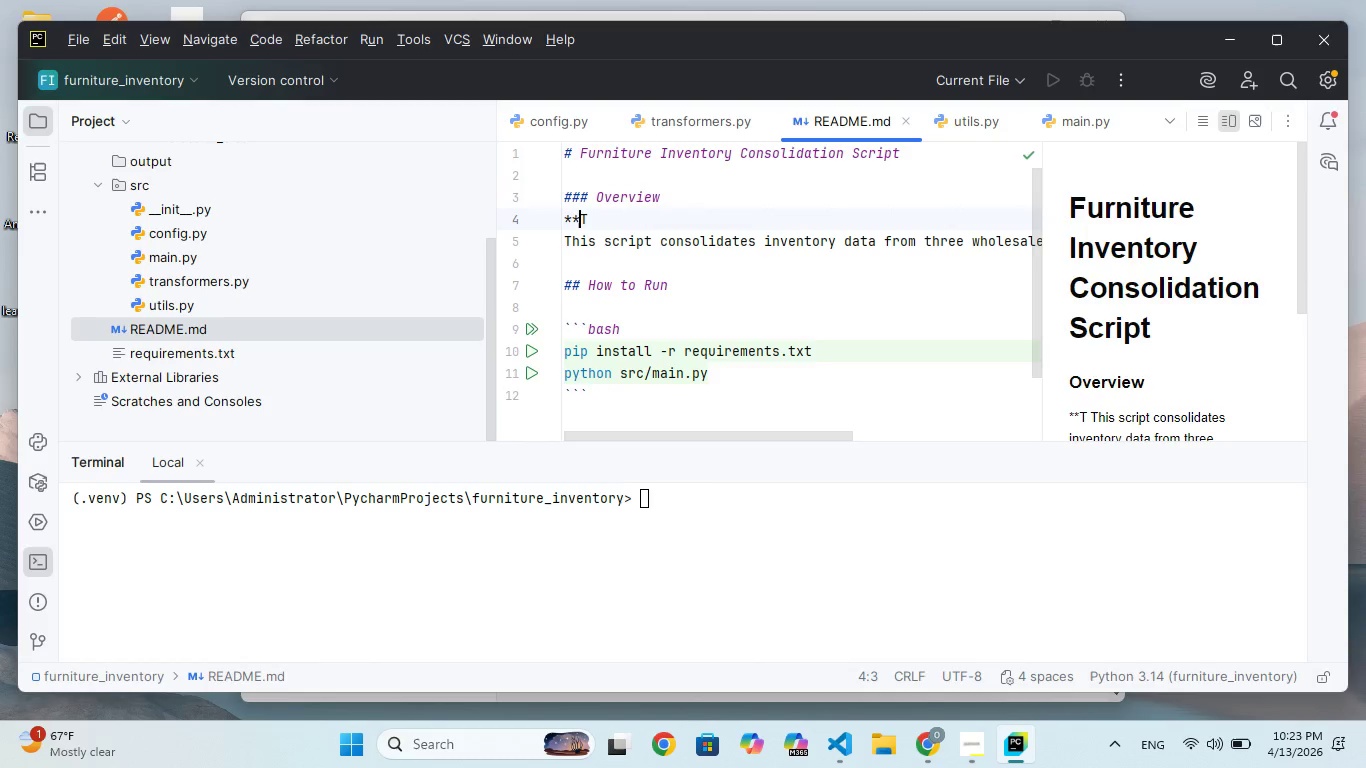 
key(ArrowRight)
 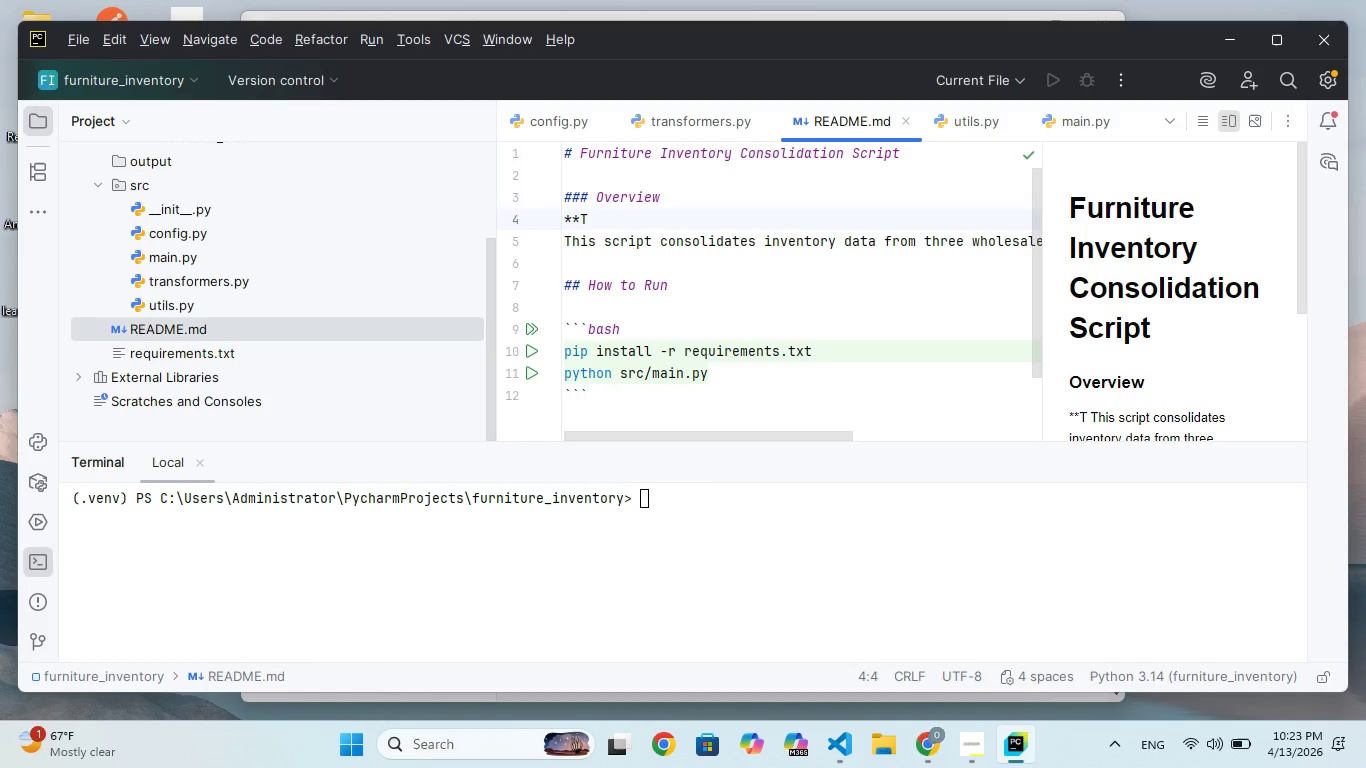 
hold_key(key=H, duration=0.33)
 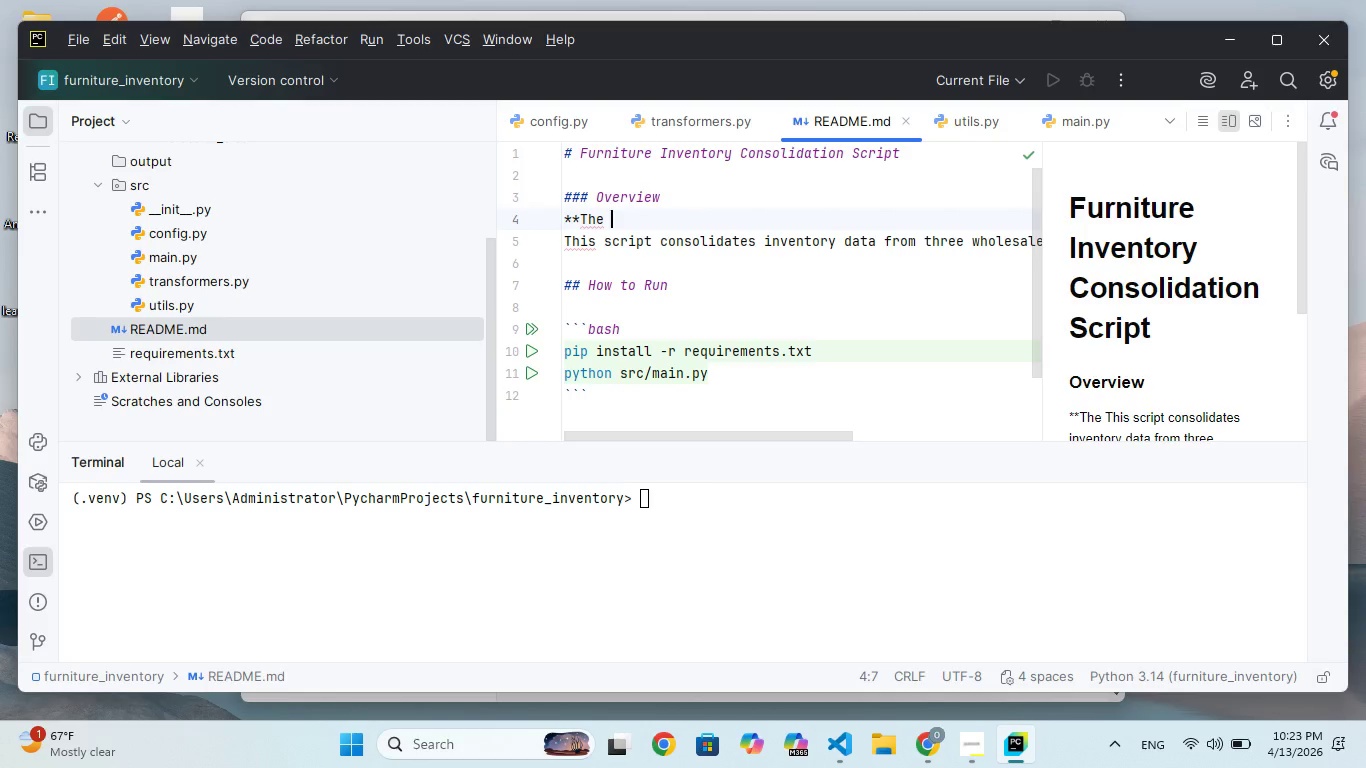 
type(e LIvn)
 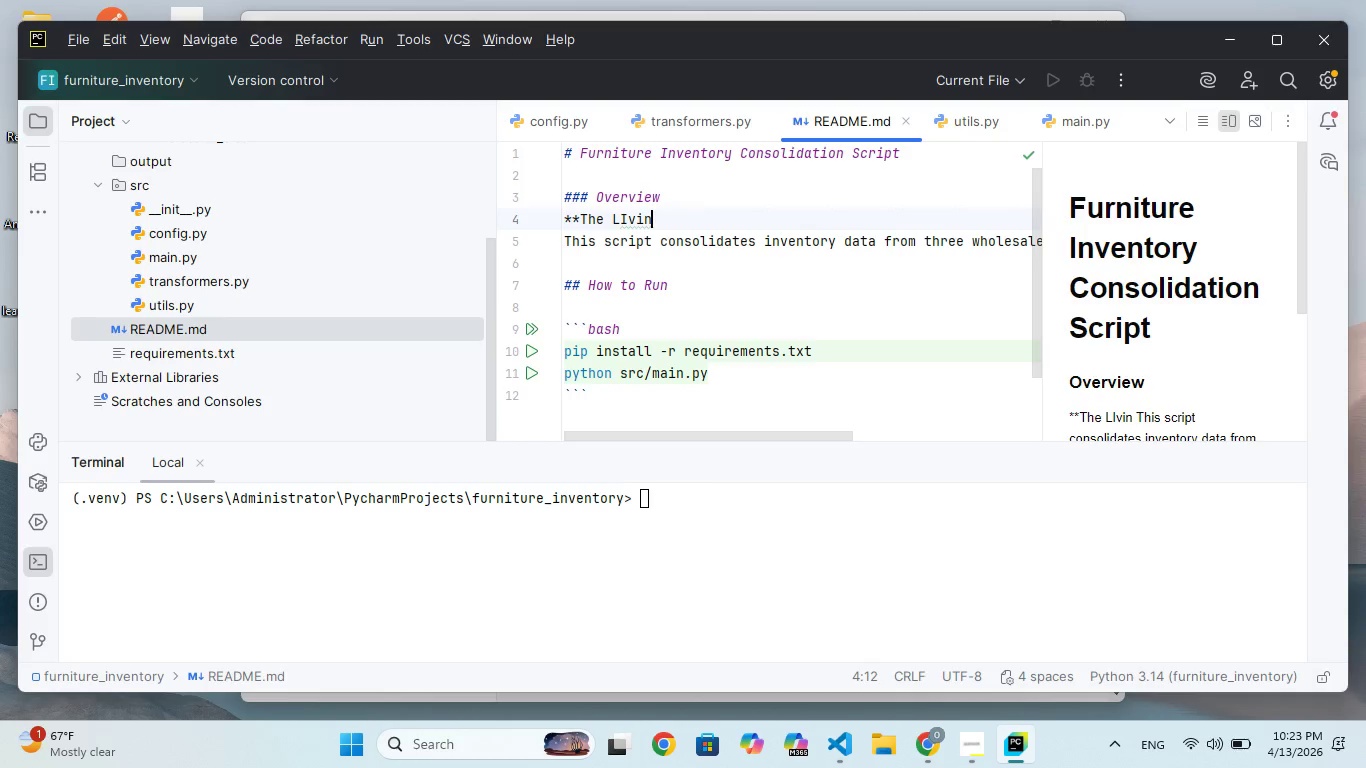 
hold_key(key=I, duration=0.38)
 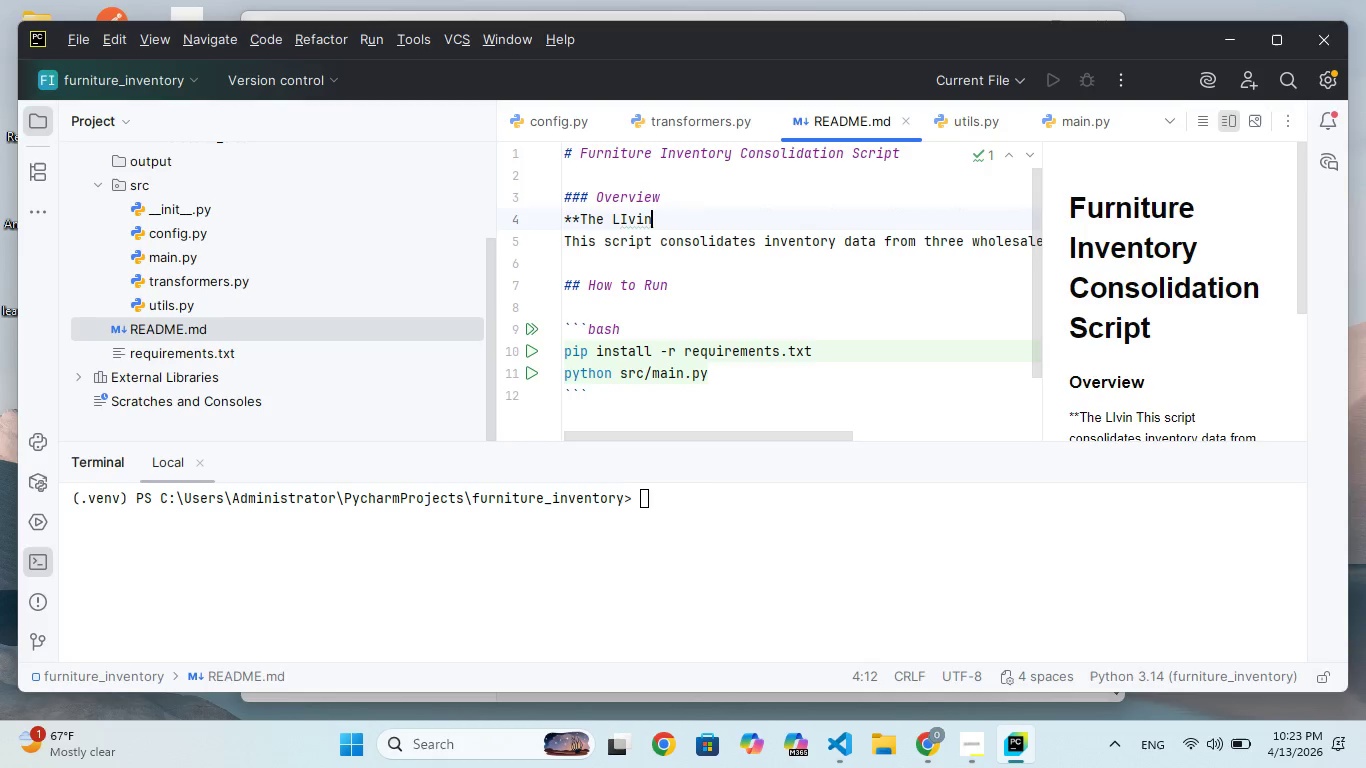 
key(ArrowLeft)
 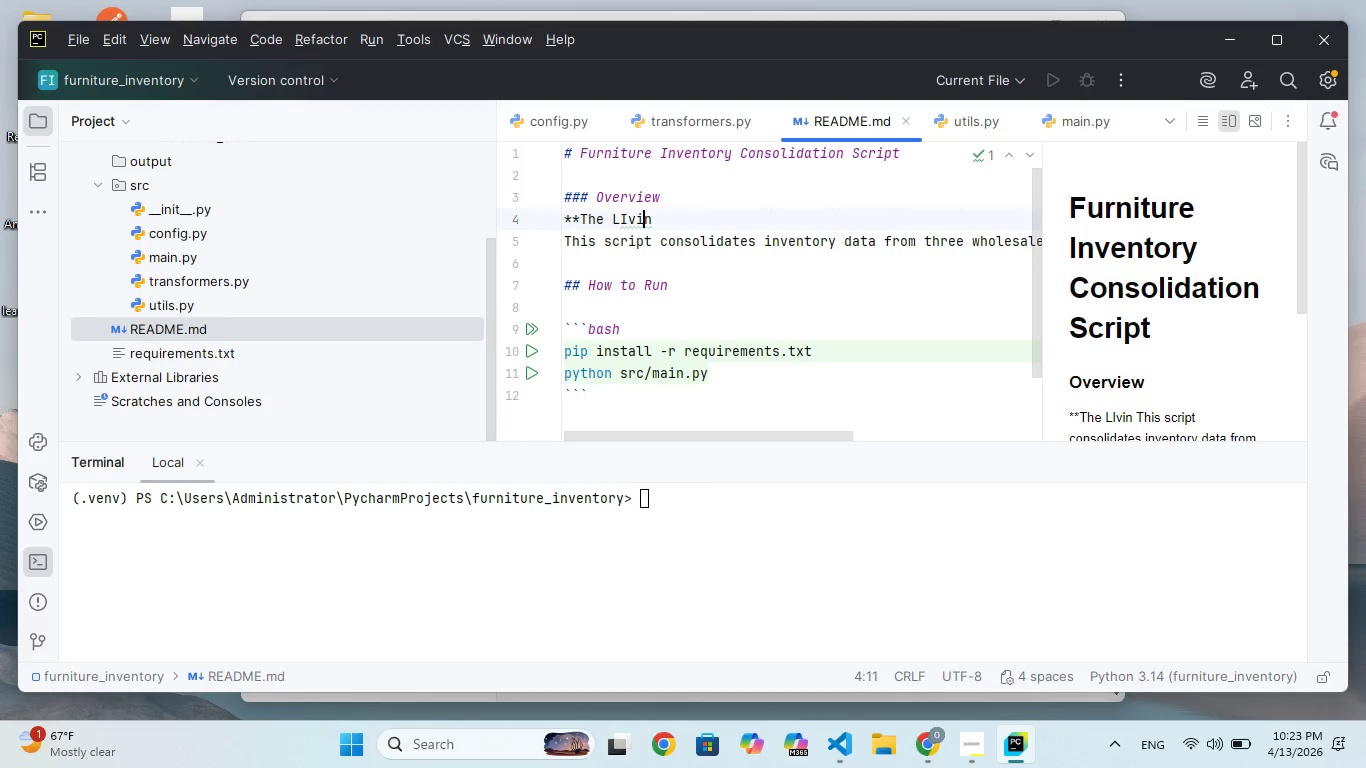 
key(ArrowLeft)
 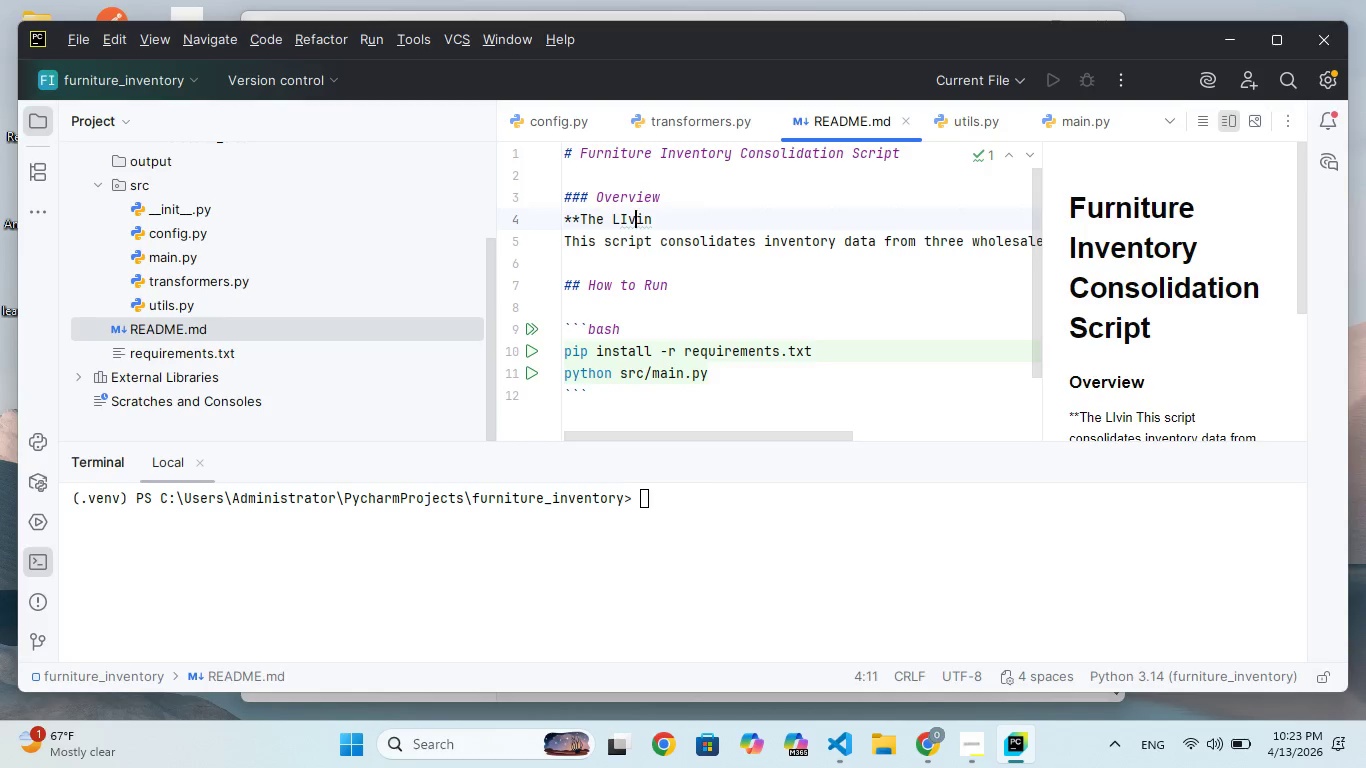 
key(ArrowLeft)
 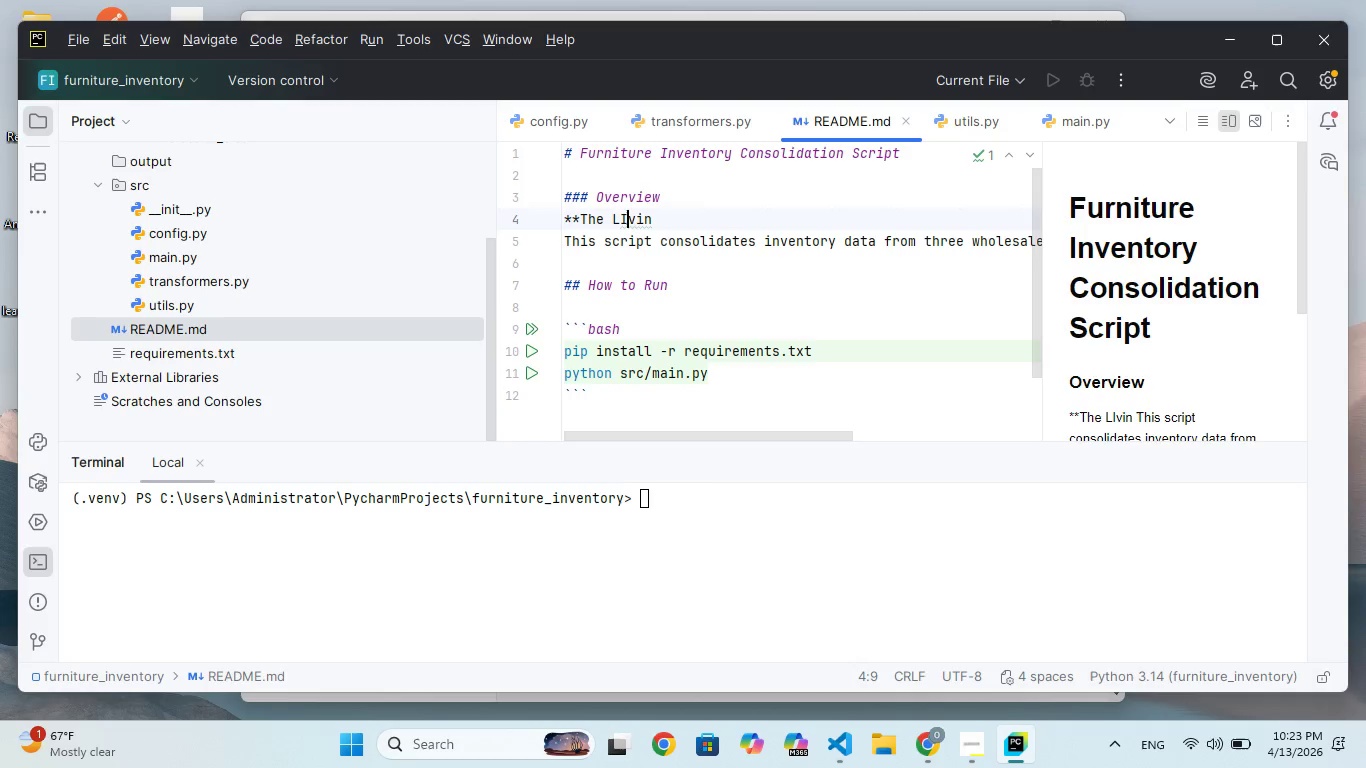 
key(Backspace)
 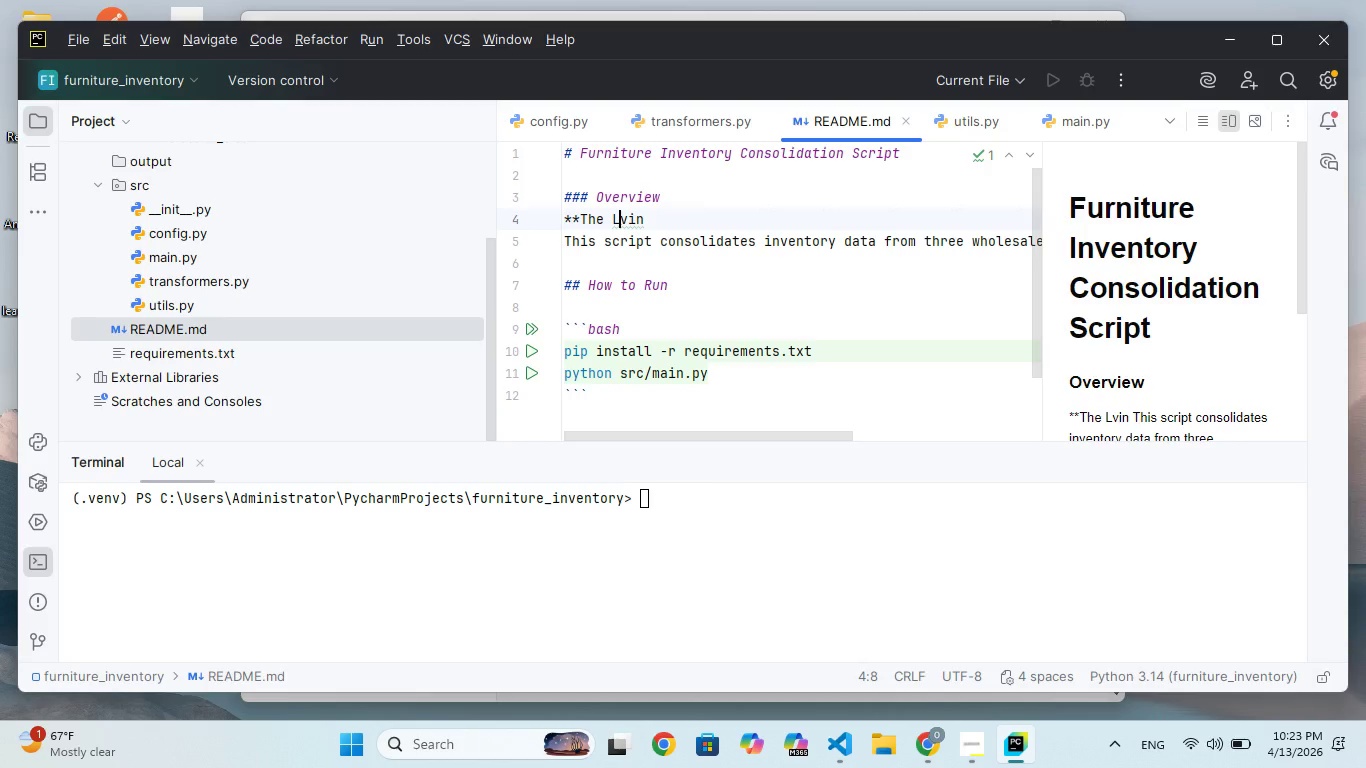 
key(I)
 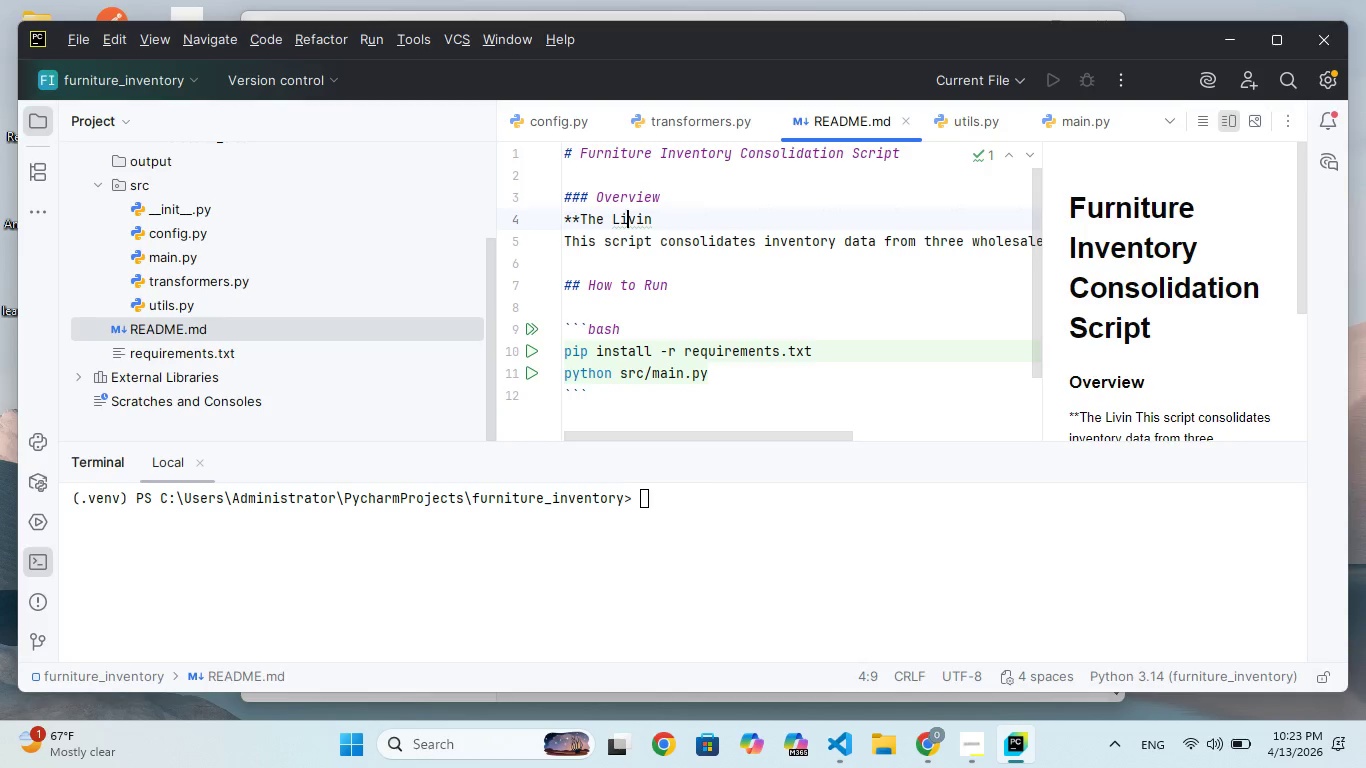 
key(ArrowRight)
 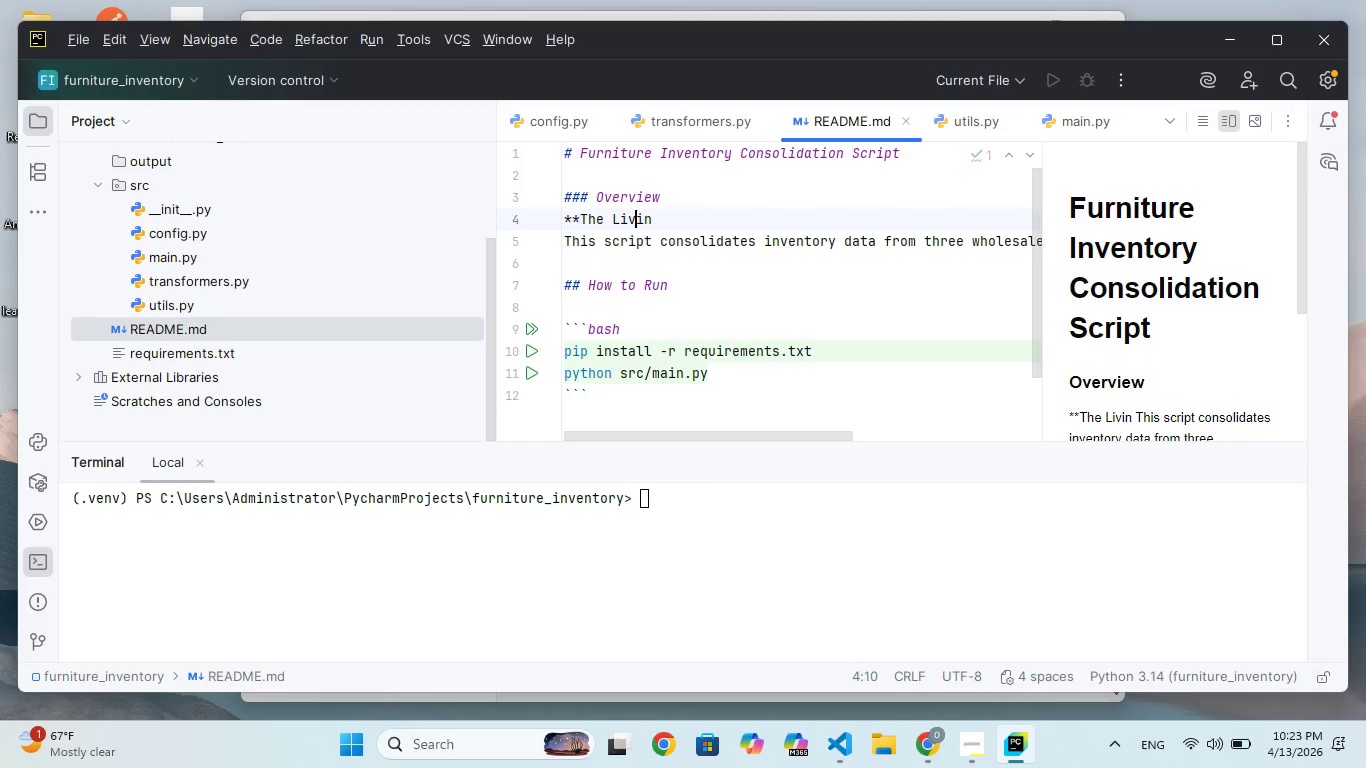 
key(ArrowRight)
 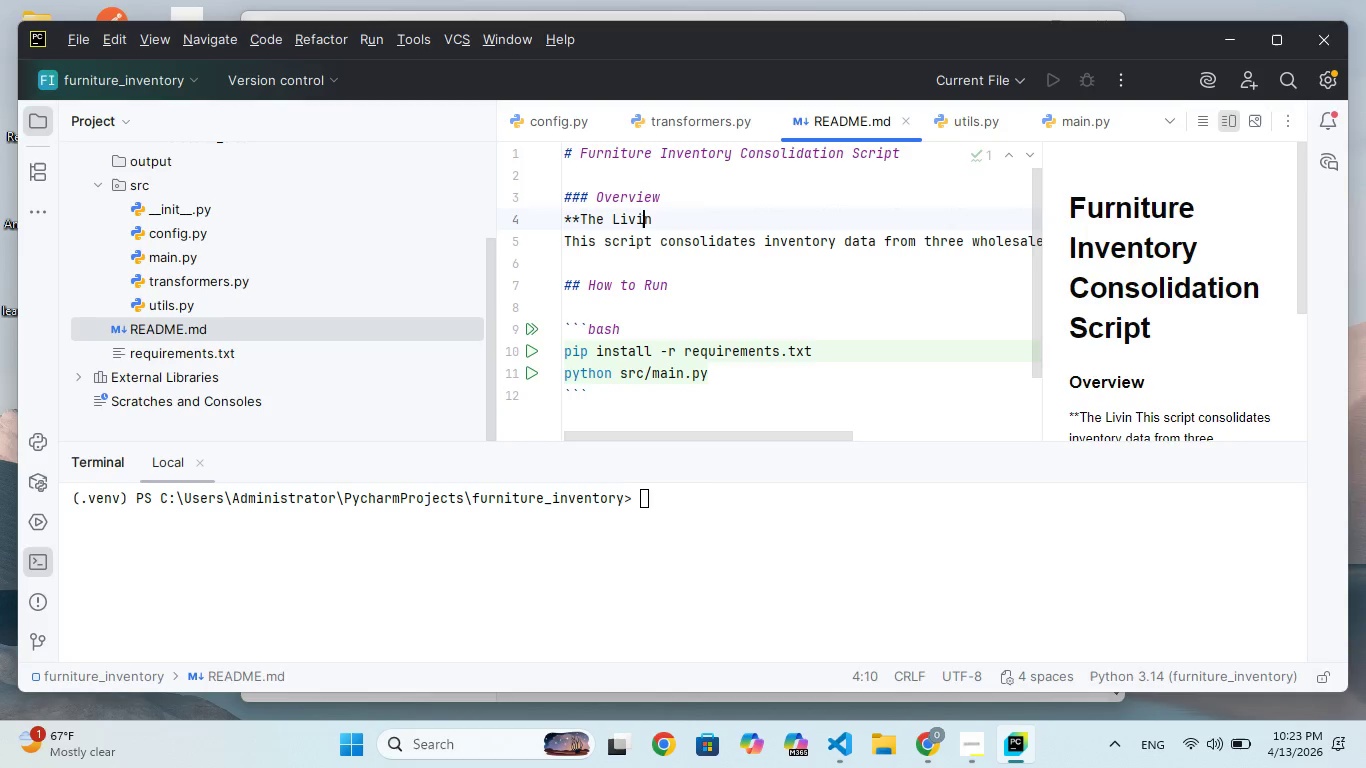 
key(ArrowRight)
 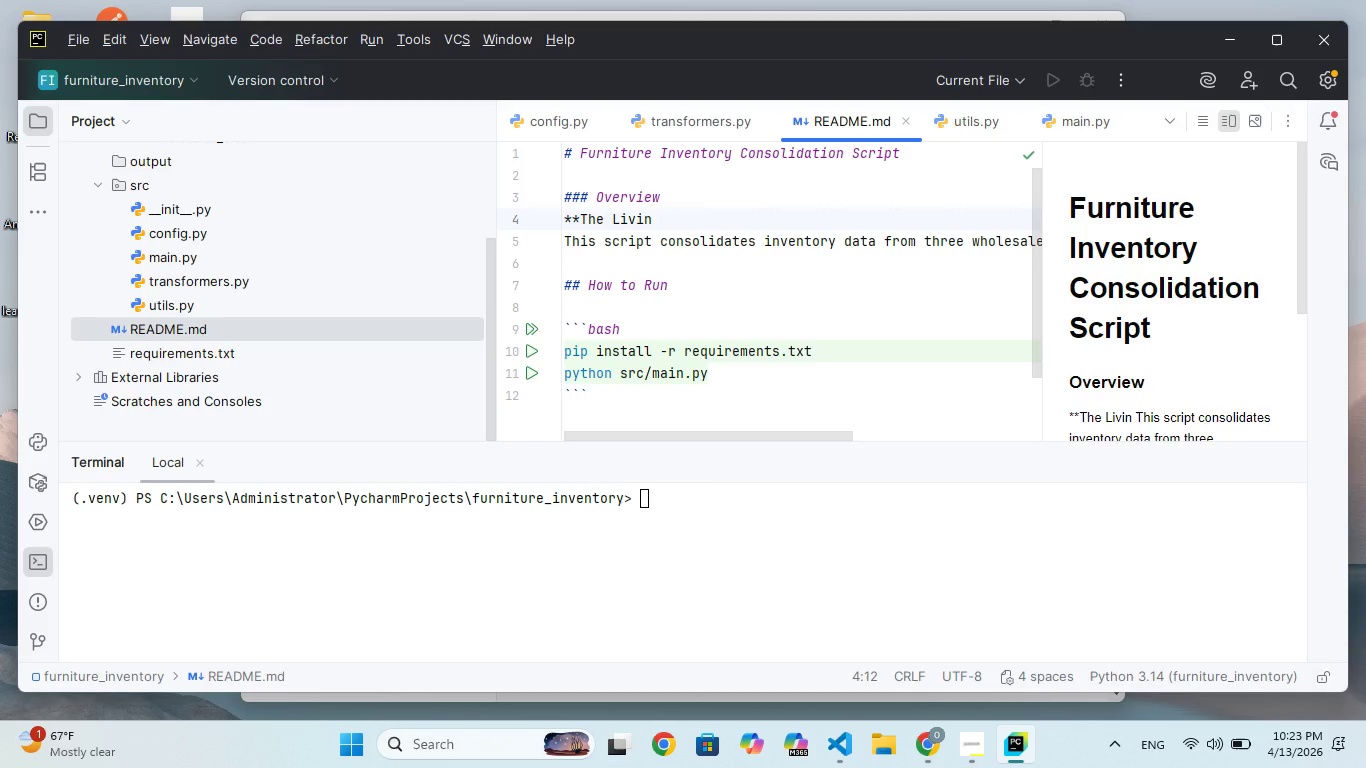 
type(g Gallery, a boutique home )
 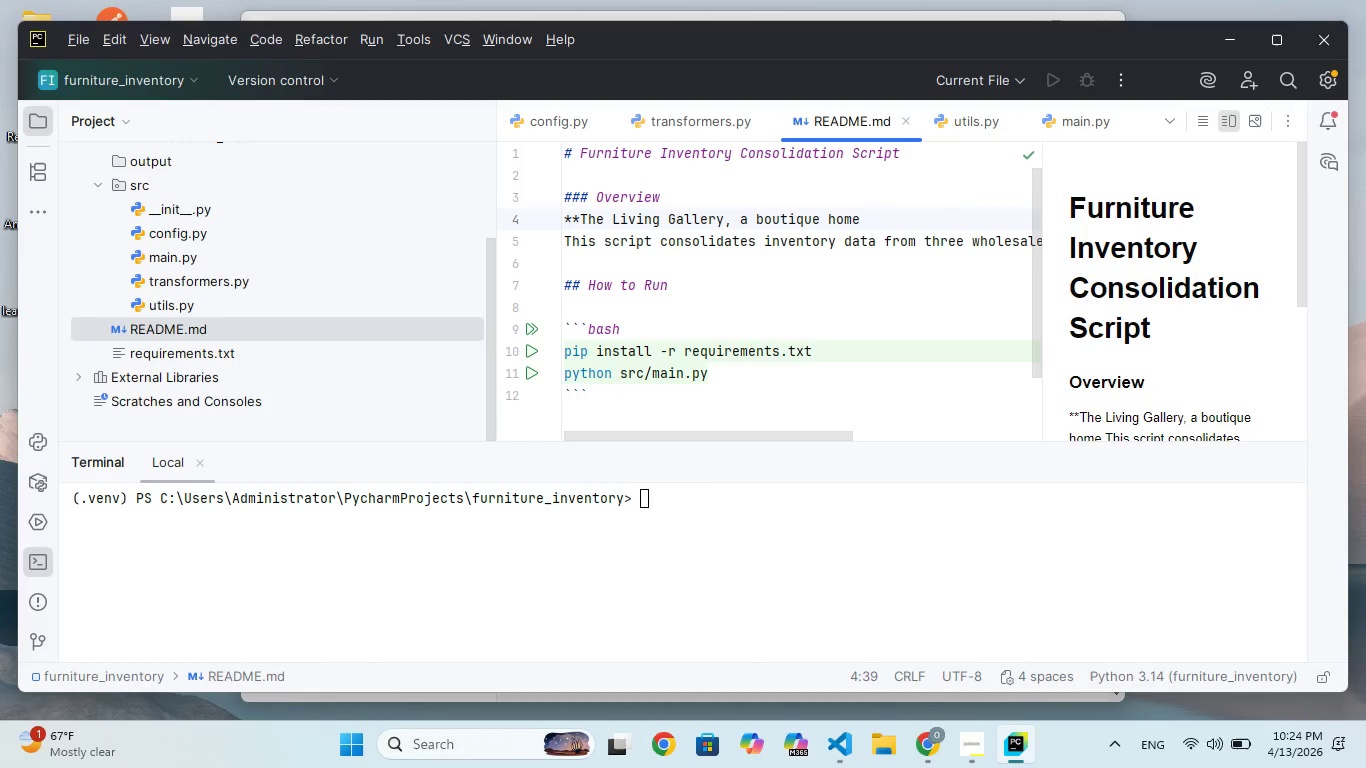 
type(stagin)
 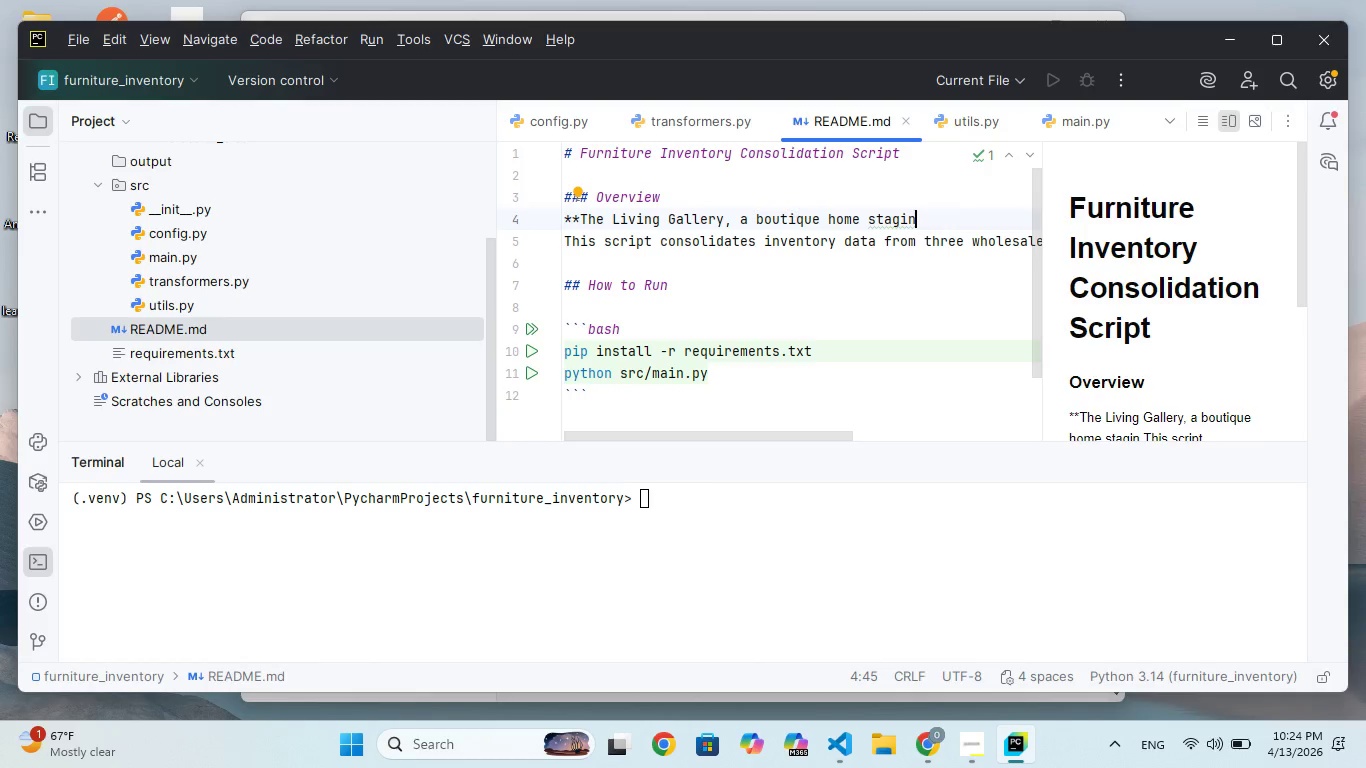 
type(g startup )
key(Backspace)
type(, recives week)
 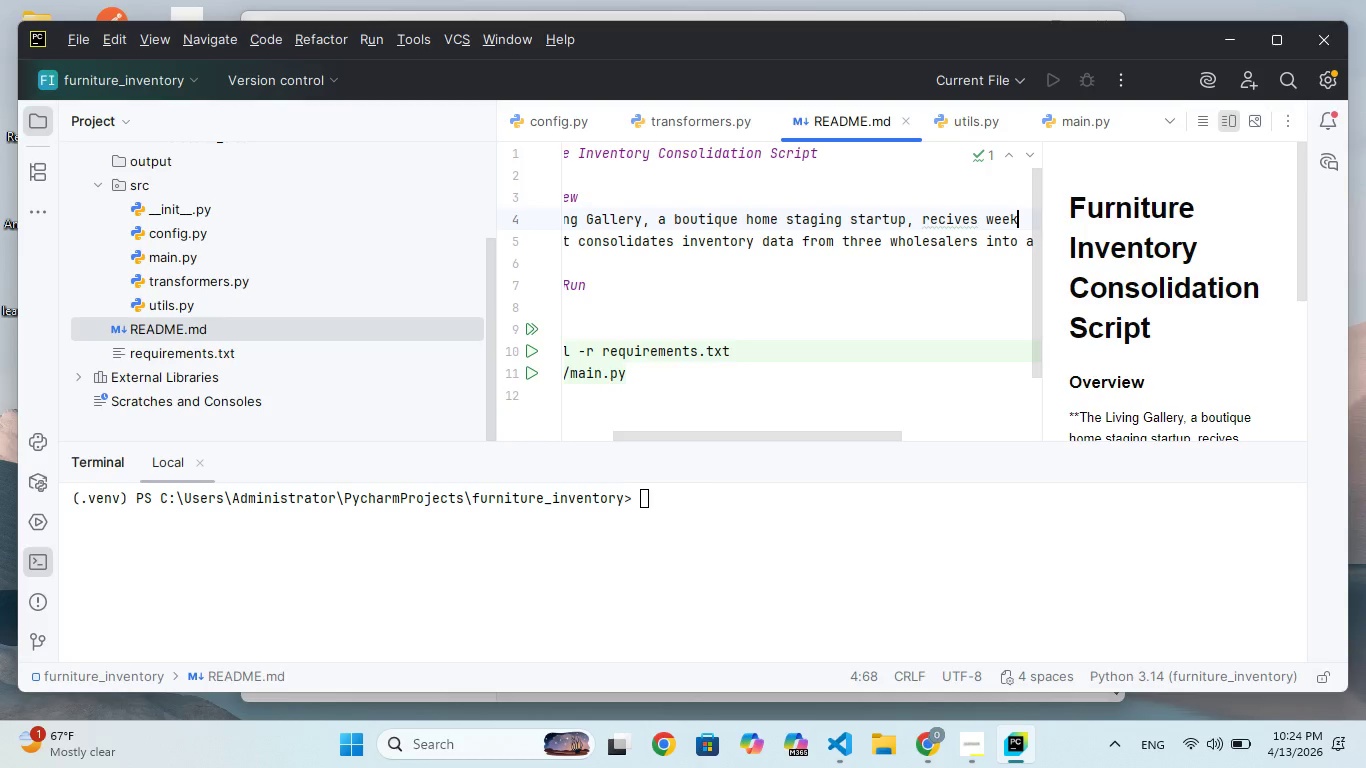 
hold_key(key=ArrowLeft, duration=0.78)
 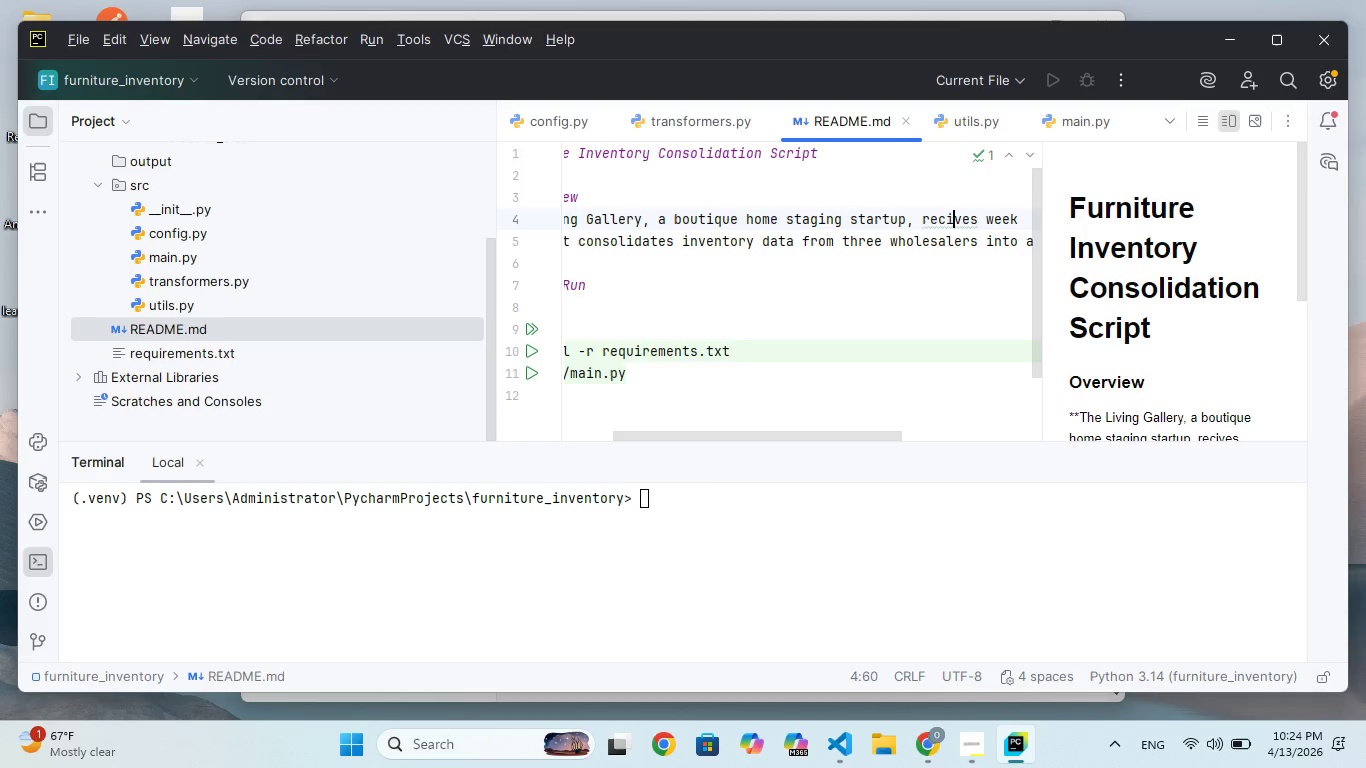 
key(ArrowLeft)
 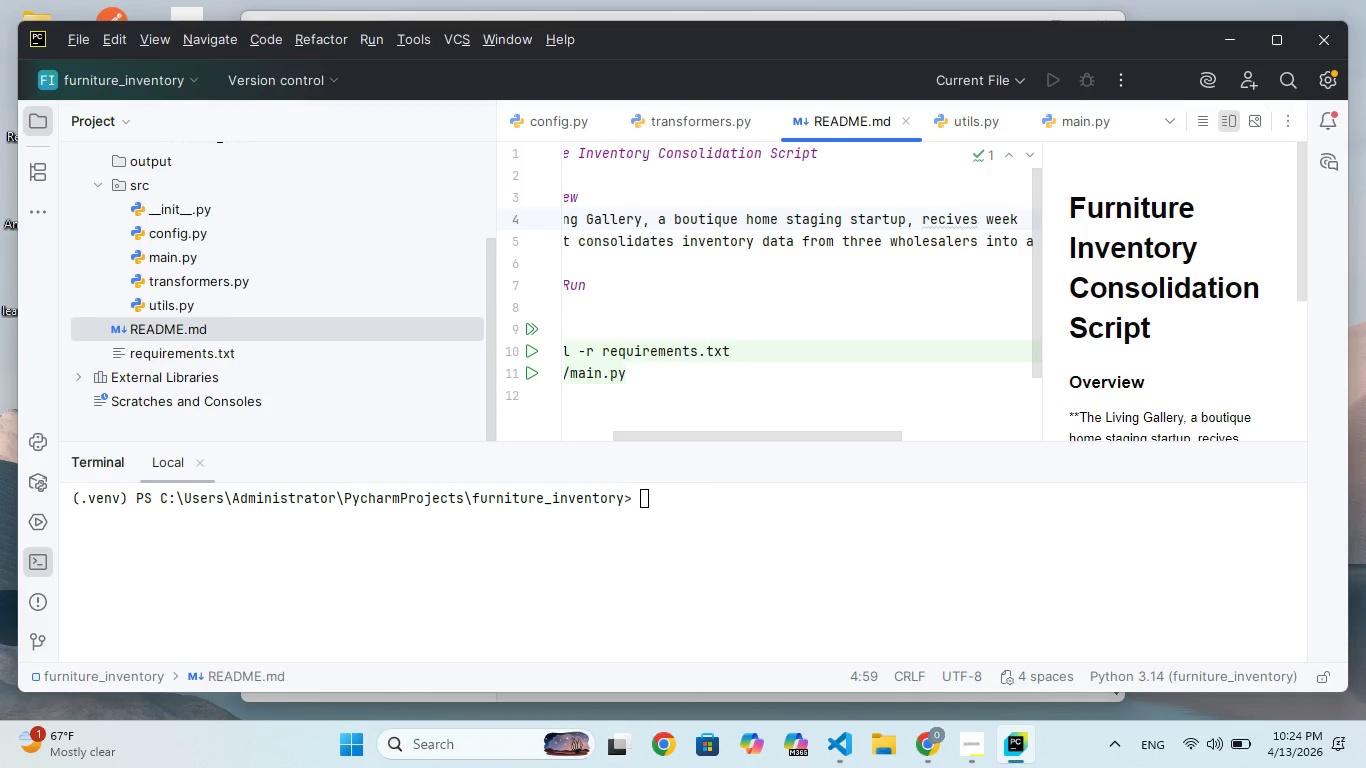 
key(E)
 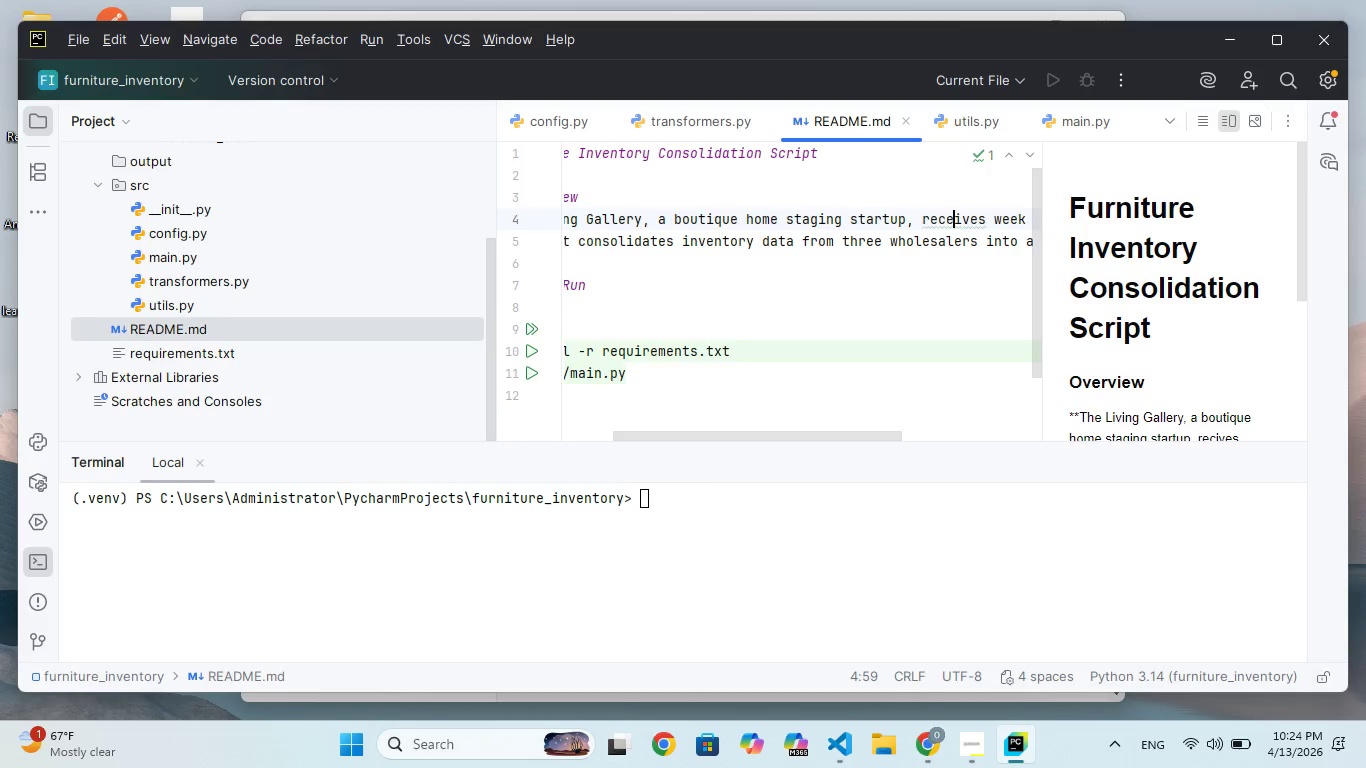 
hold_key(key=ArrowRight, duration=0.8)
 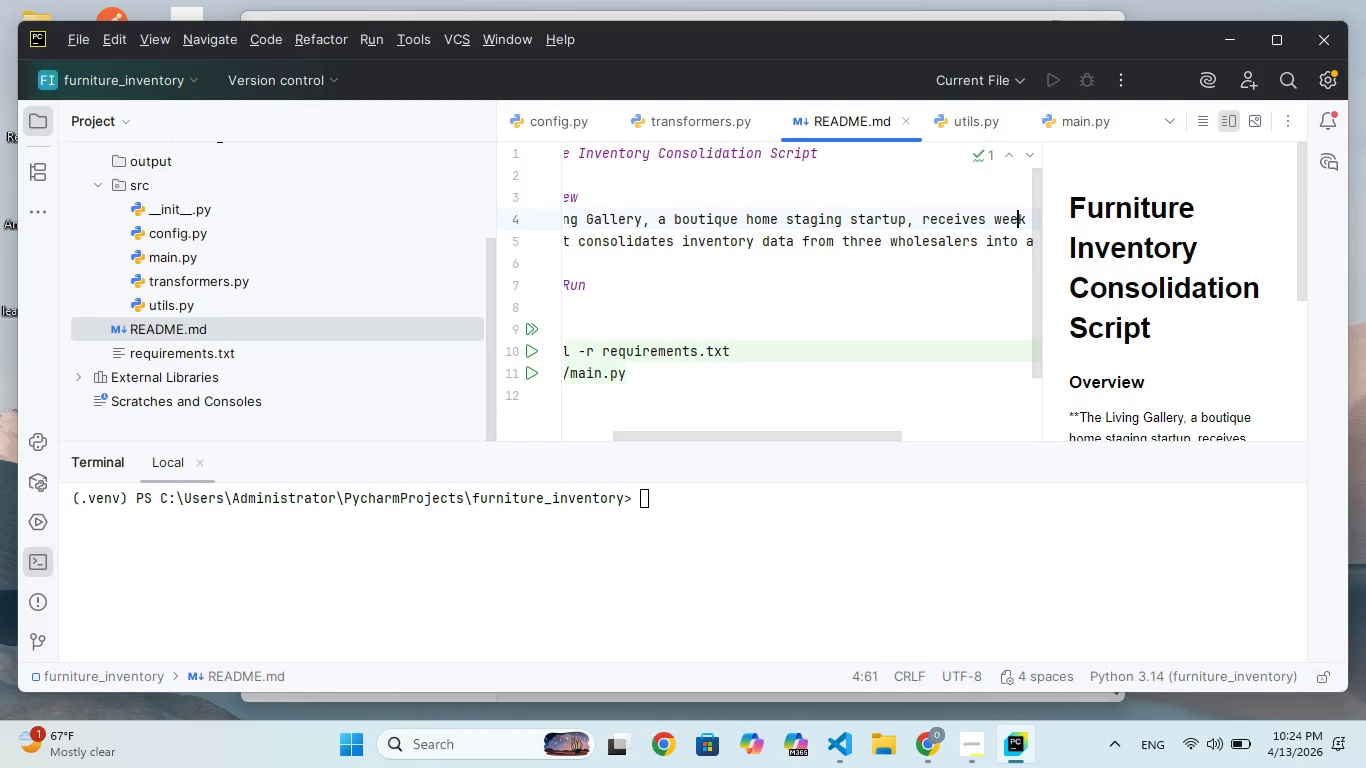 
key(ArrowRight)
 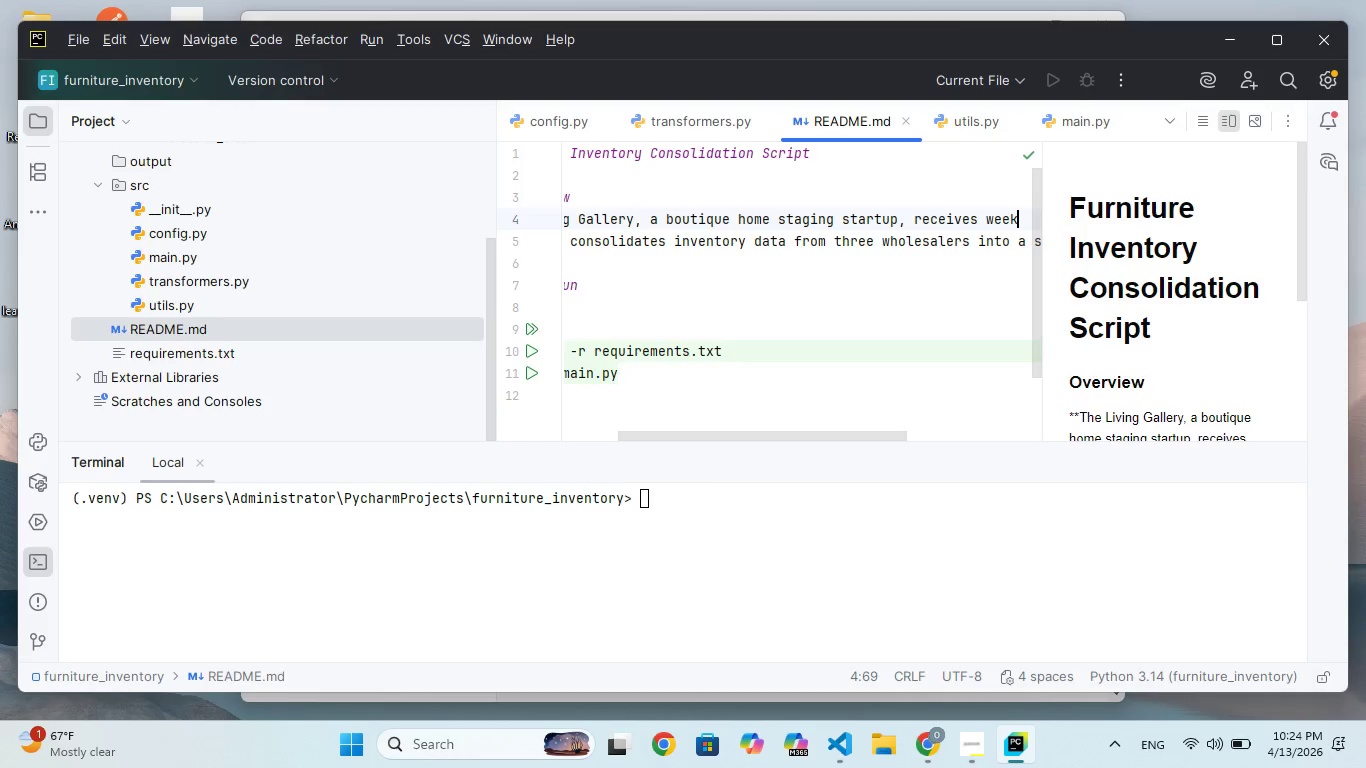 
type(ly inventoy)
 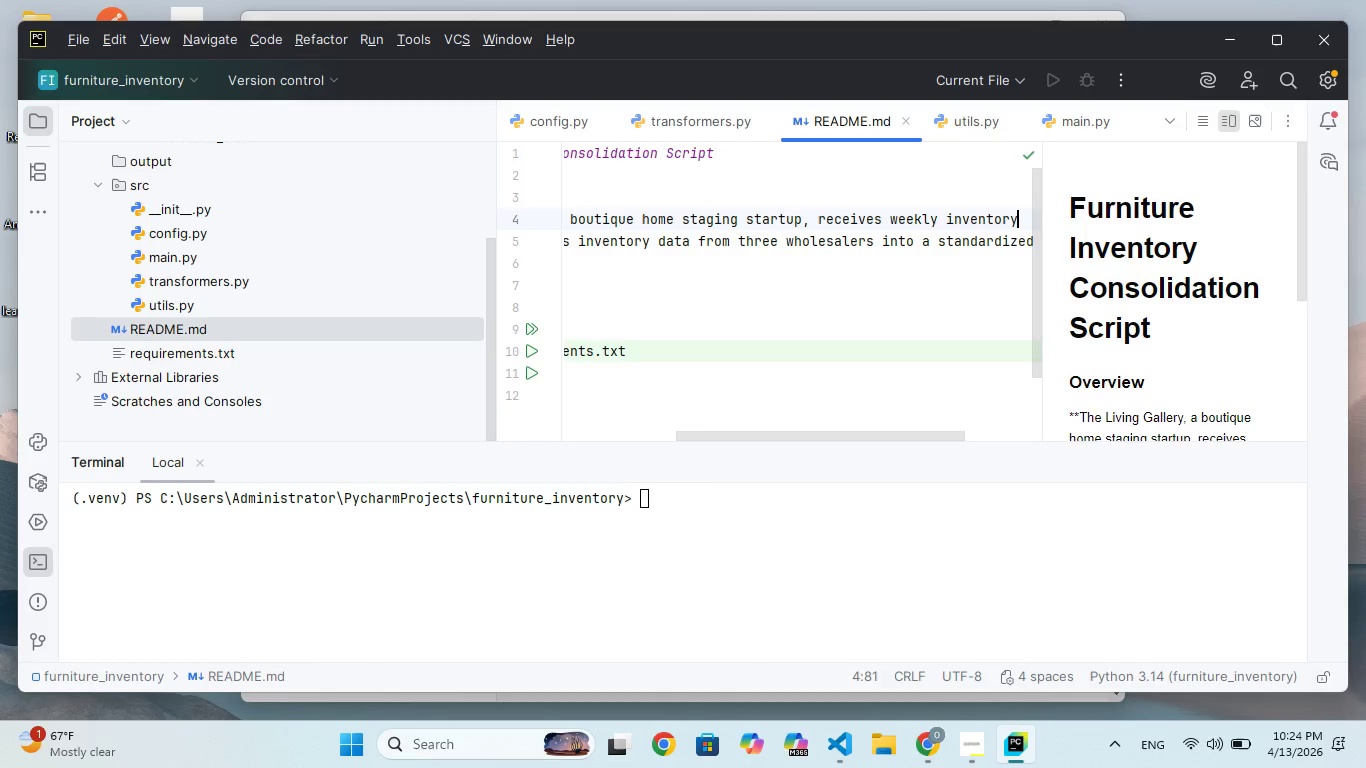 
hold_key(key=R, duration=0.34)
 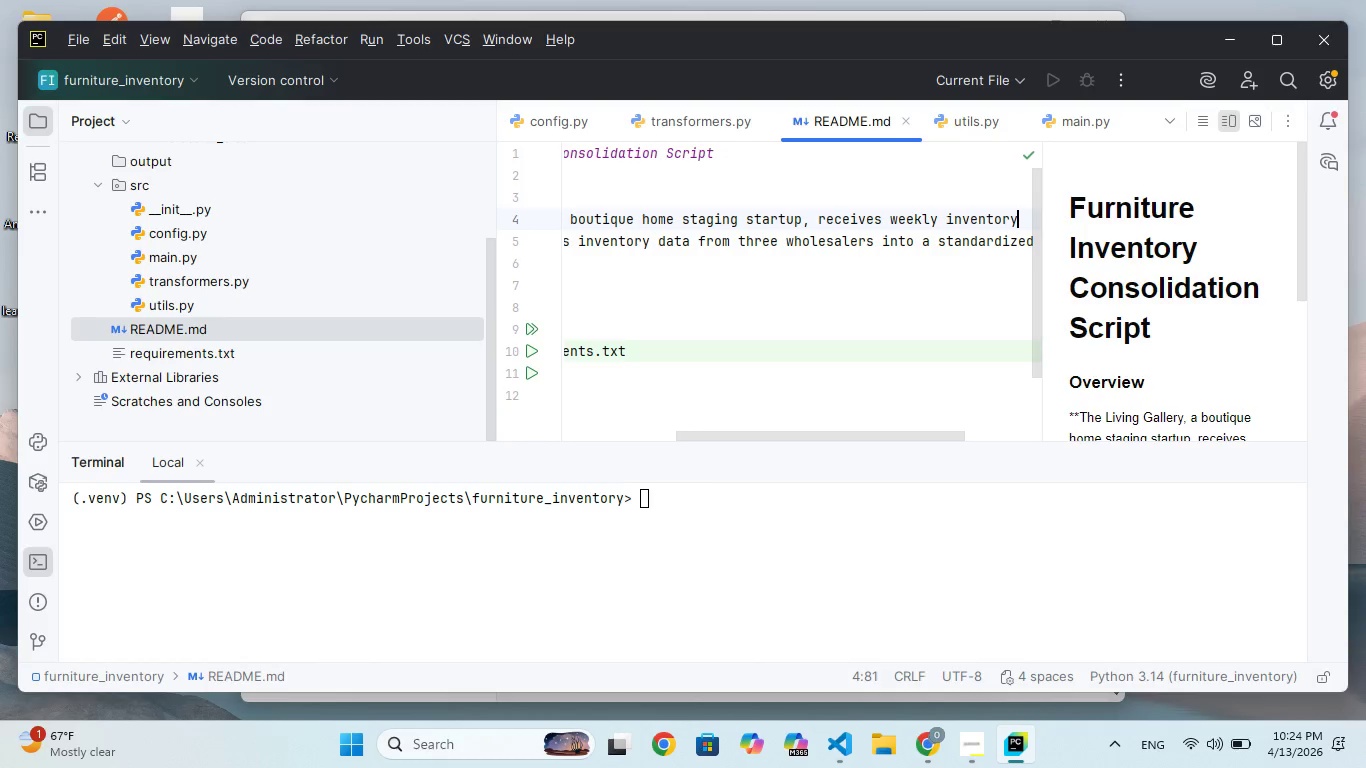 
type( data from multiple )
 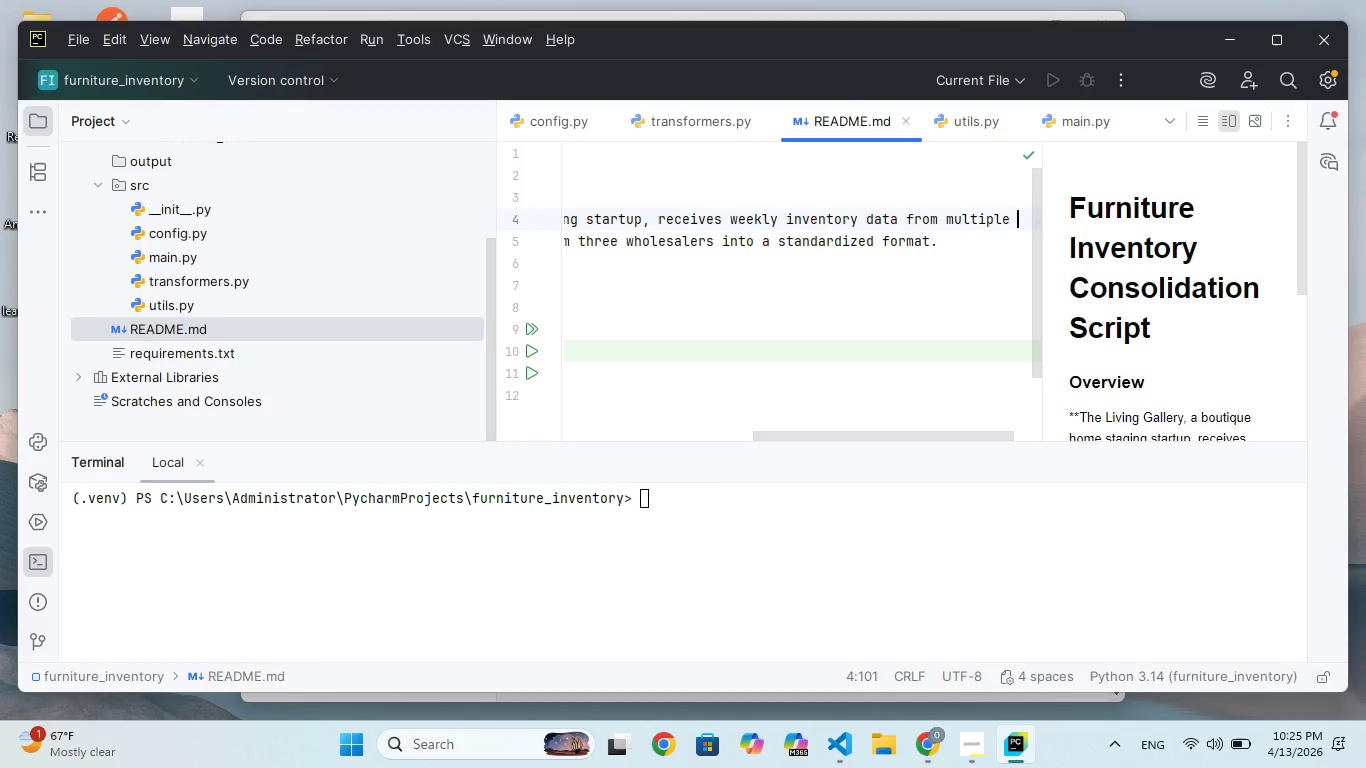 
wait(7.77)
 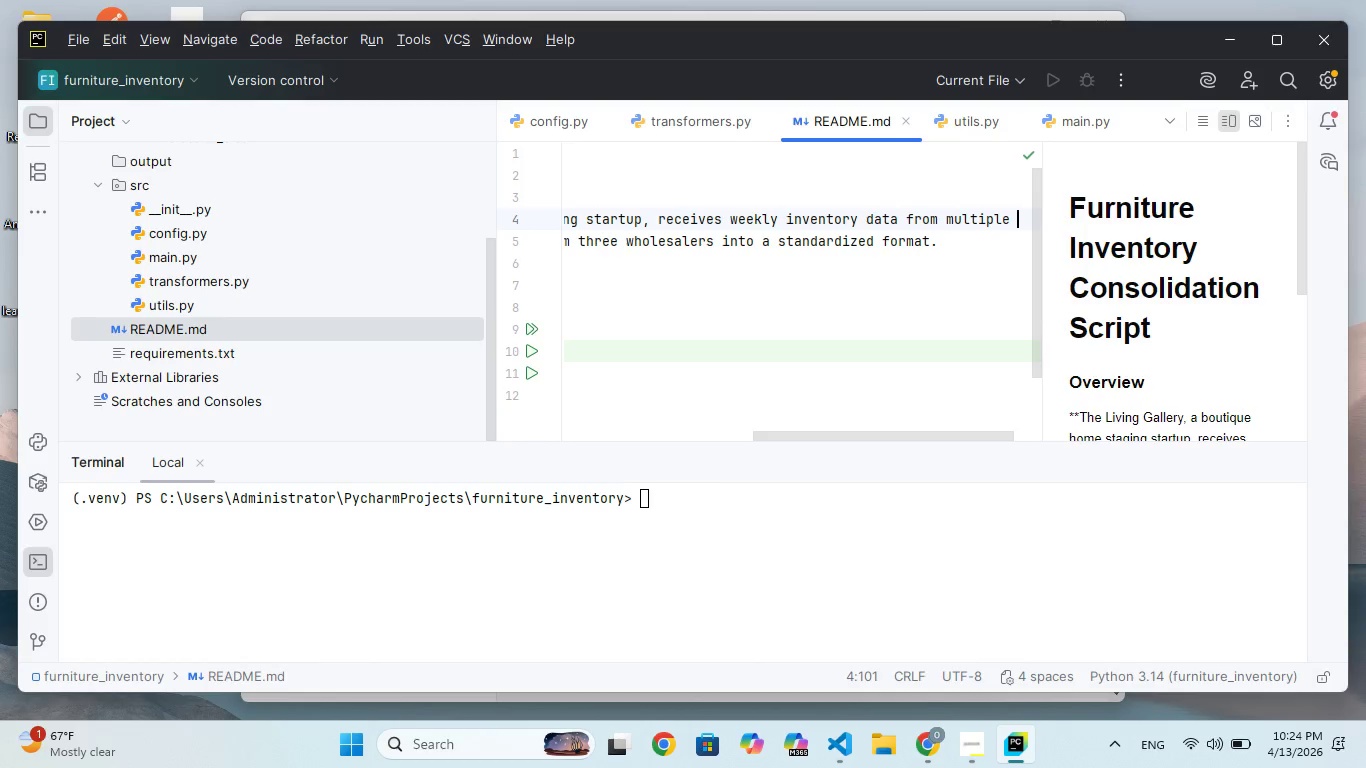 
type(wholesalersin incosistent formats)
 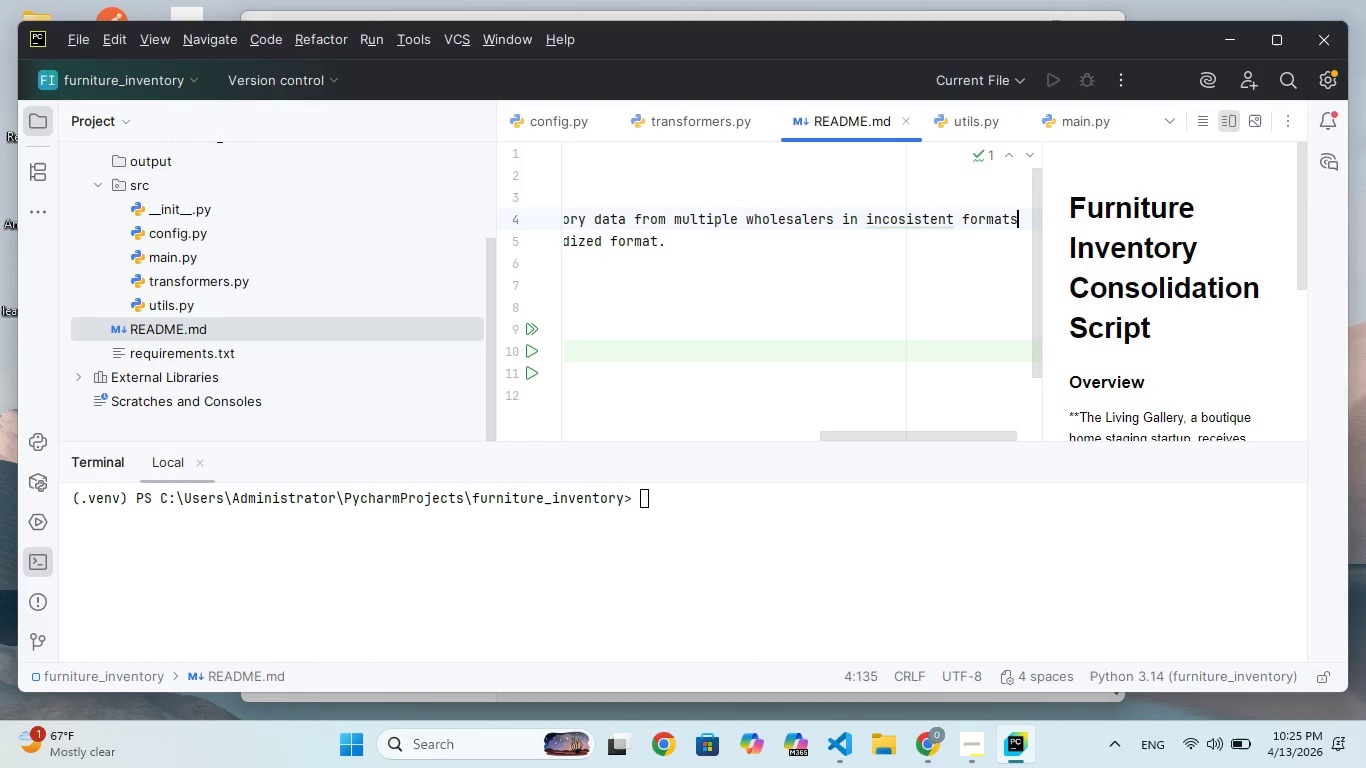 
hold_key(key=ArrowLeft, duration=0.53)
 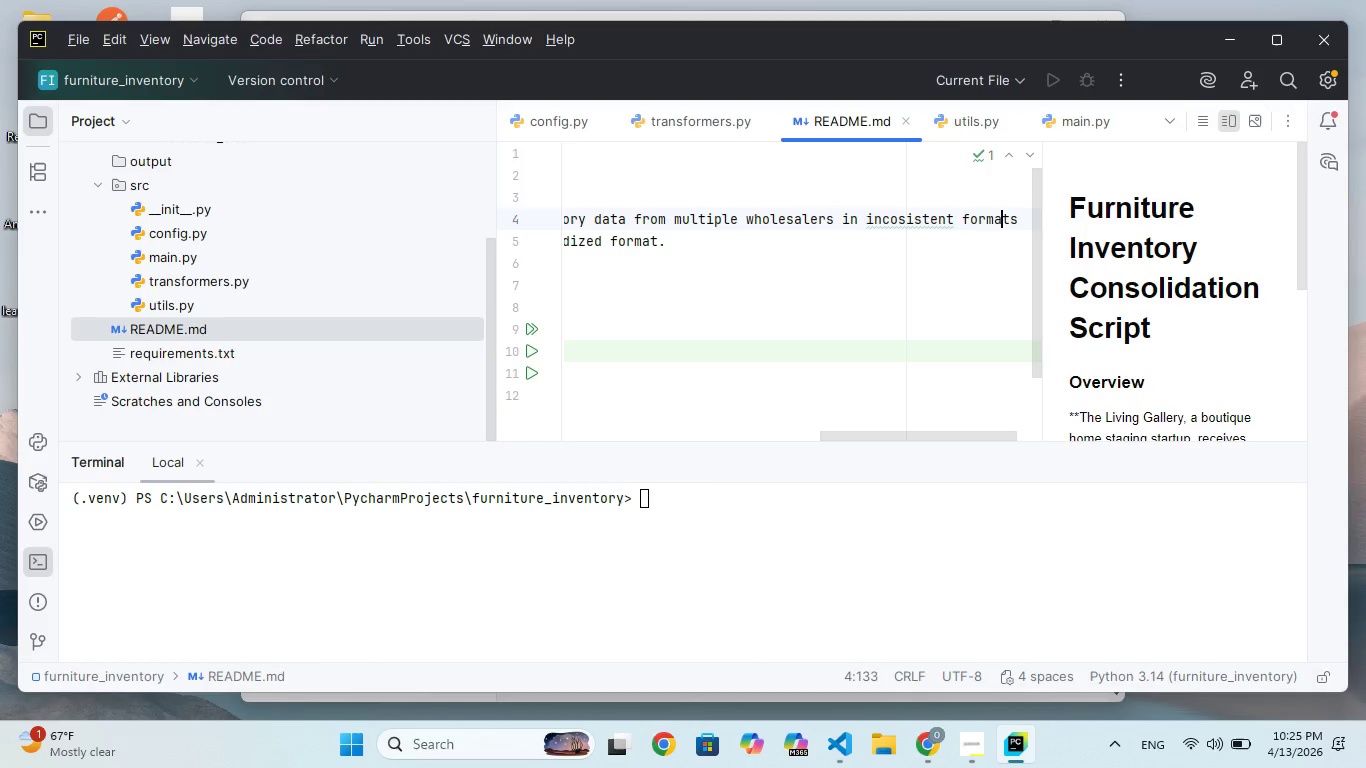 
hold_key(key=ArrowLeft, duration=0.75)
 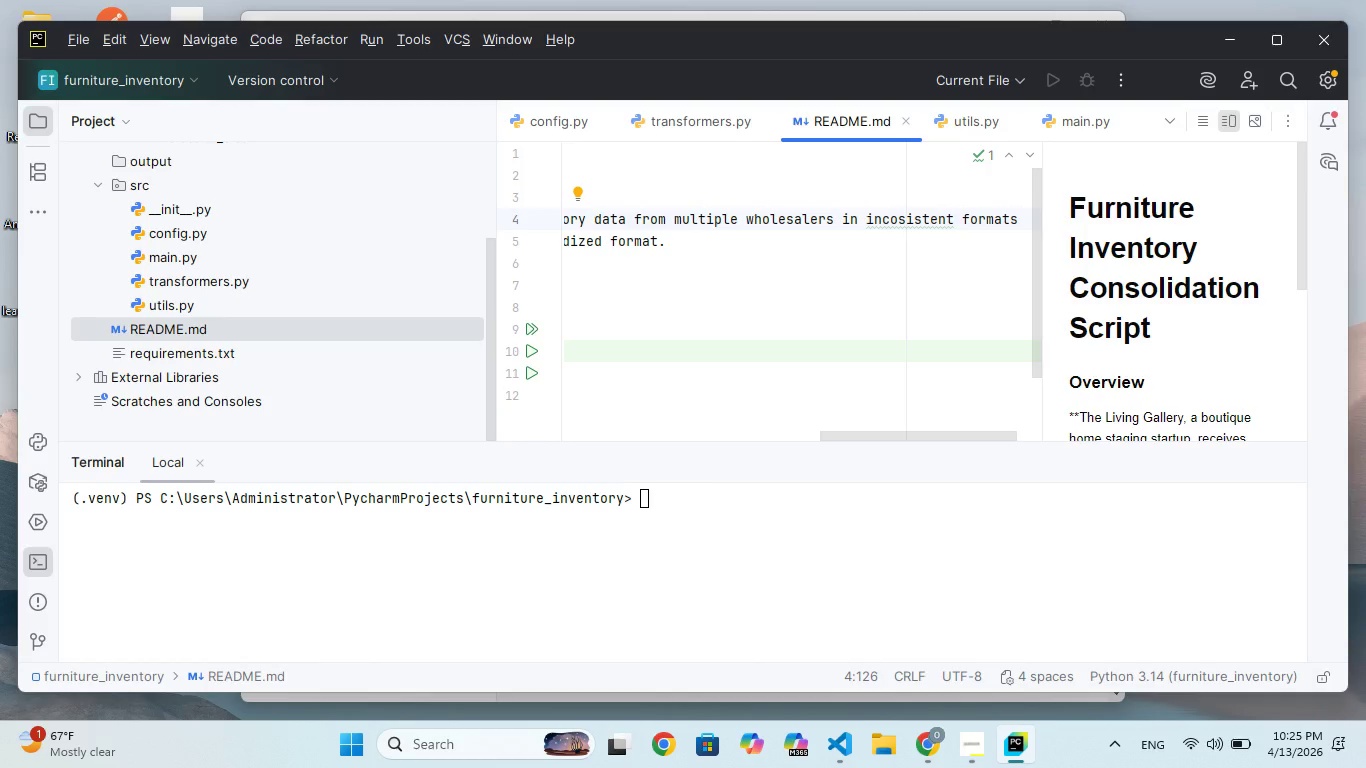 
hold_key(key=ArrowRight, duration=0.72)
 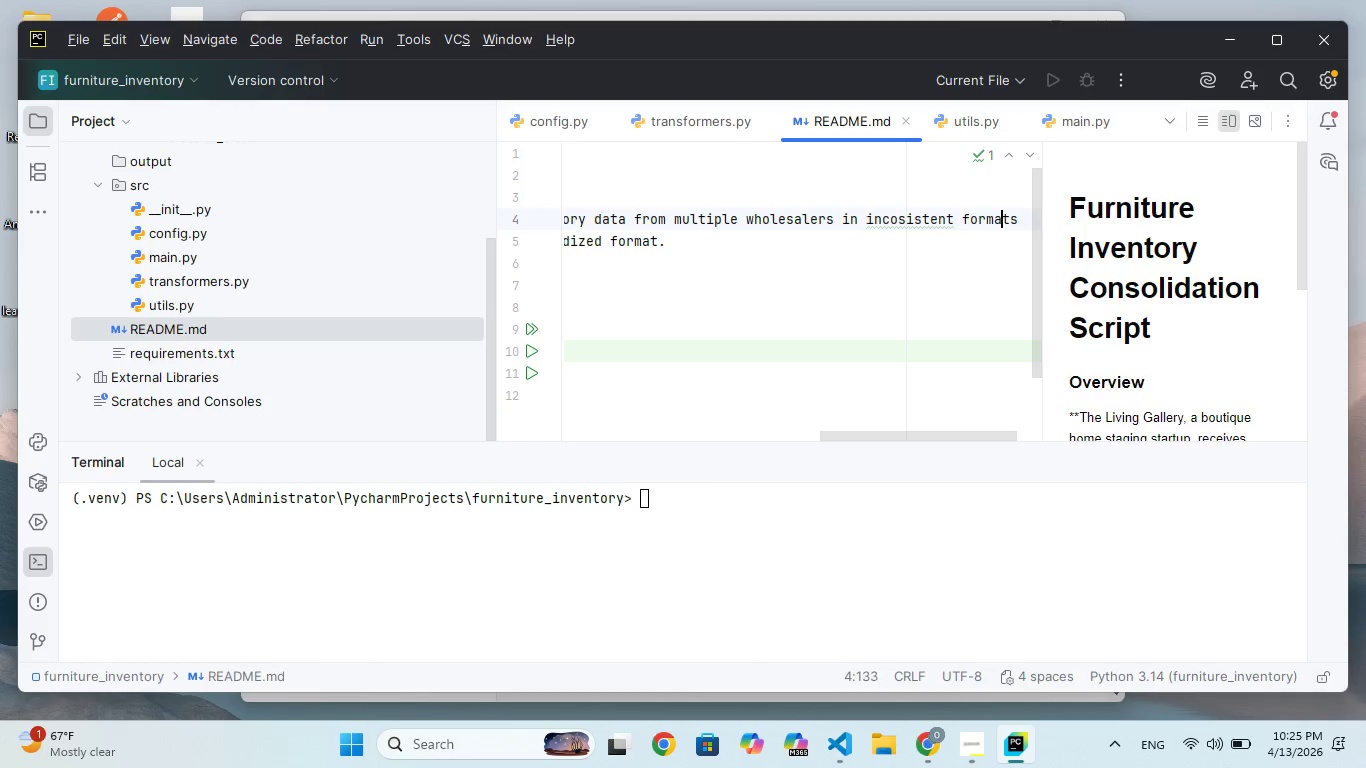 
key(ArrowRight)
 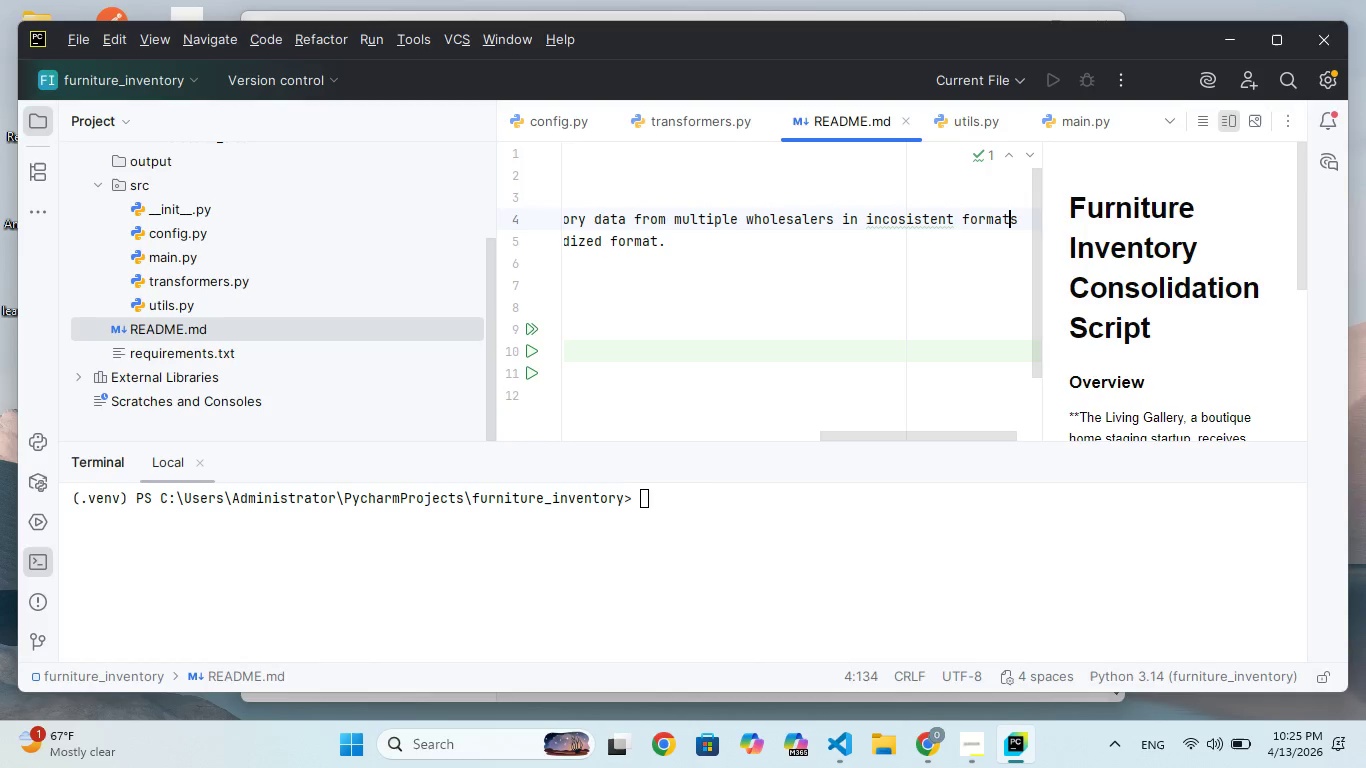 
key(ArrowRight)
 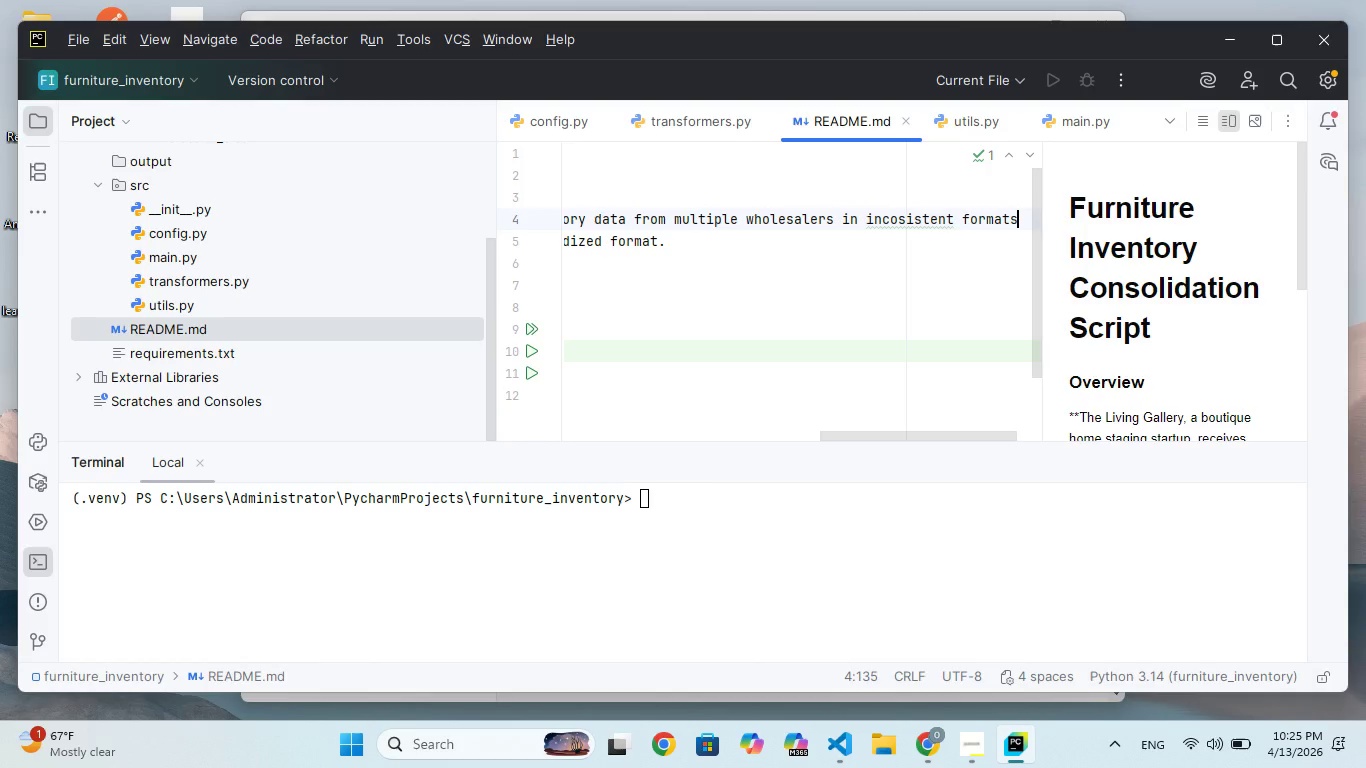 
type(. t)
key(Backspace)
type(This project provides a **)
 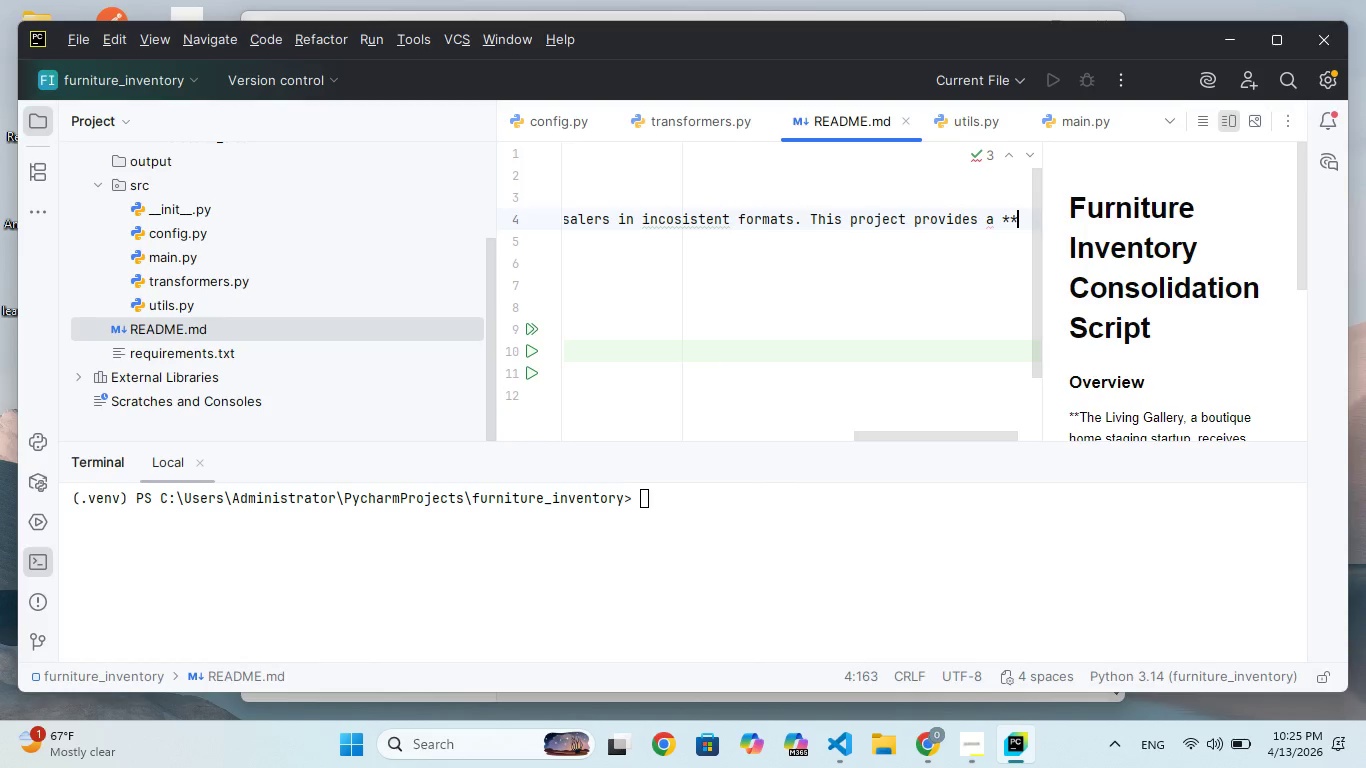 
type(Pyhon-baseed)
 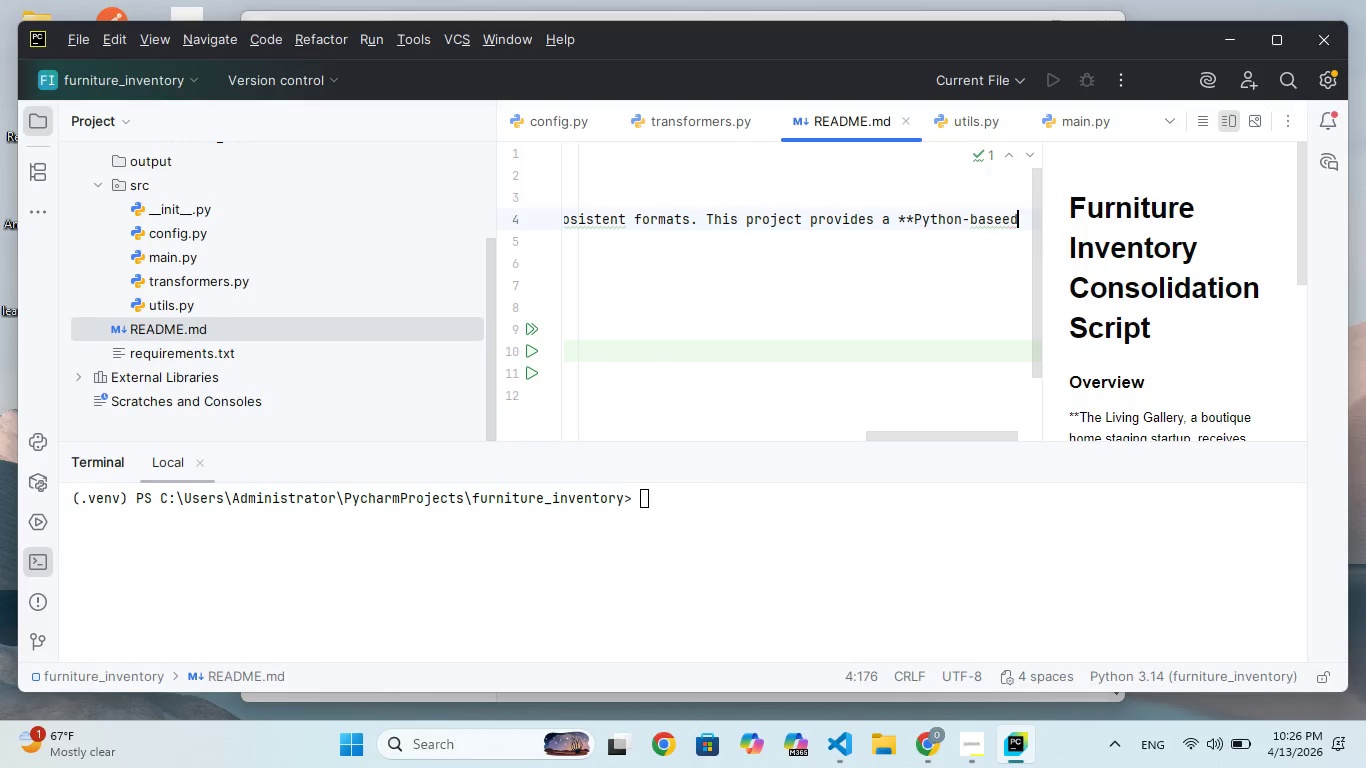 
hold_key(key=T, duration=0.45)
 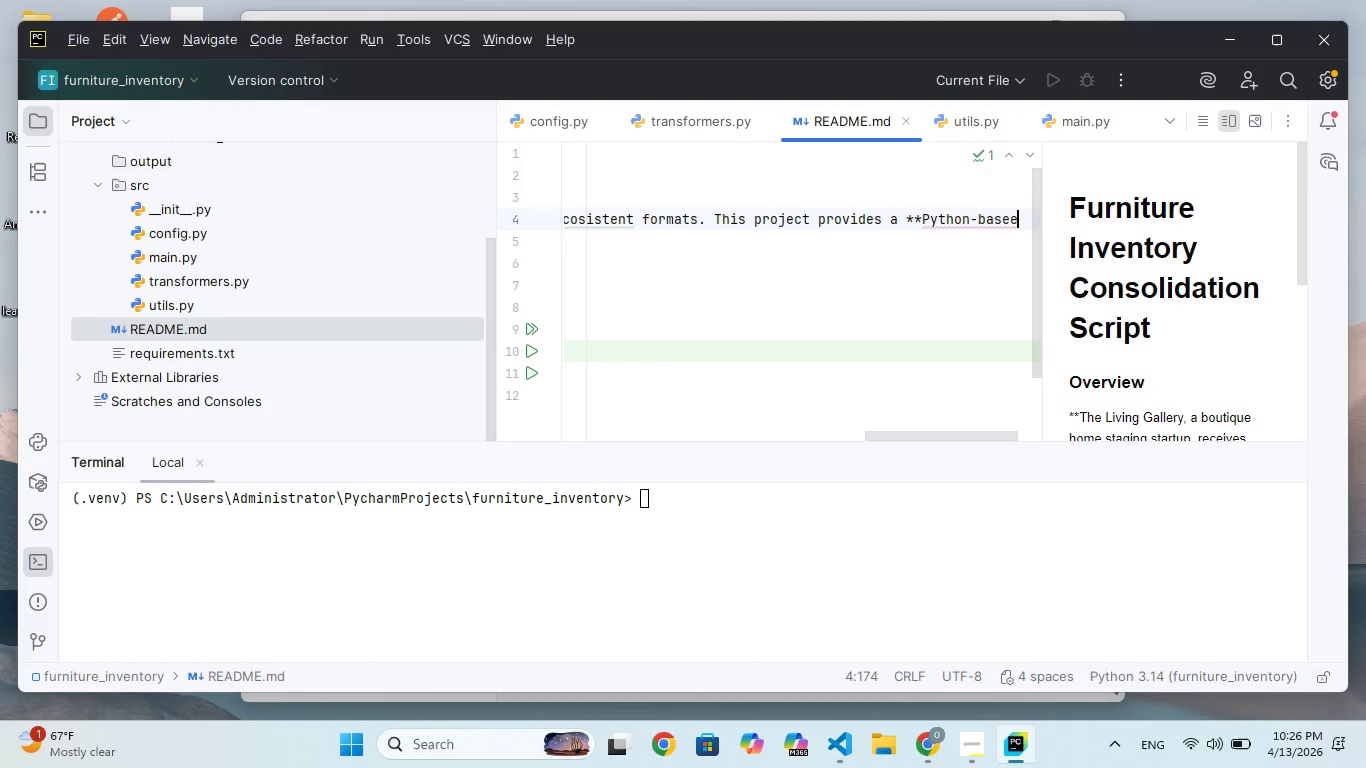 
key(ArrowLeft)
 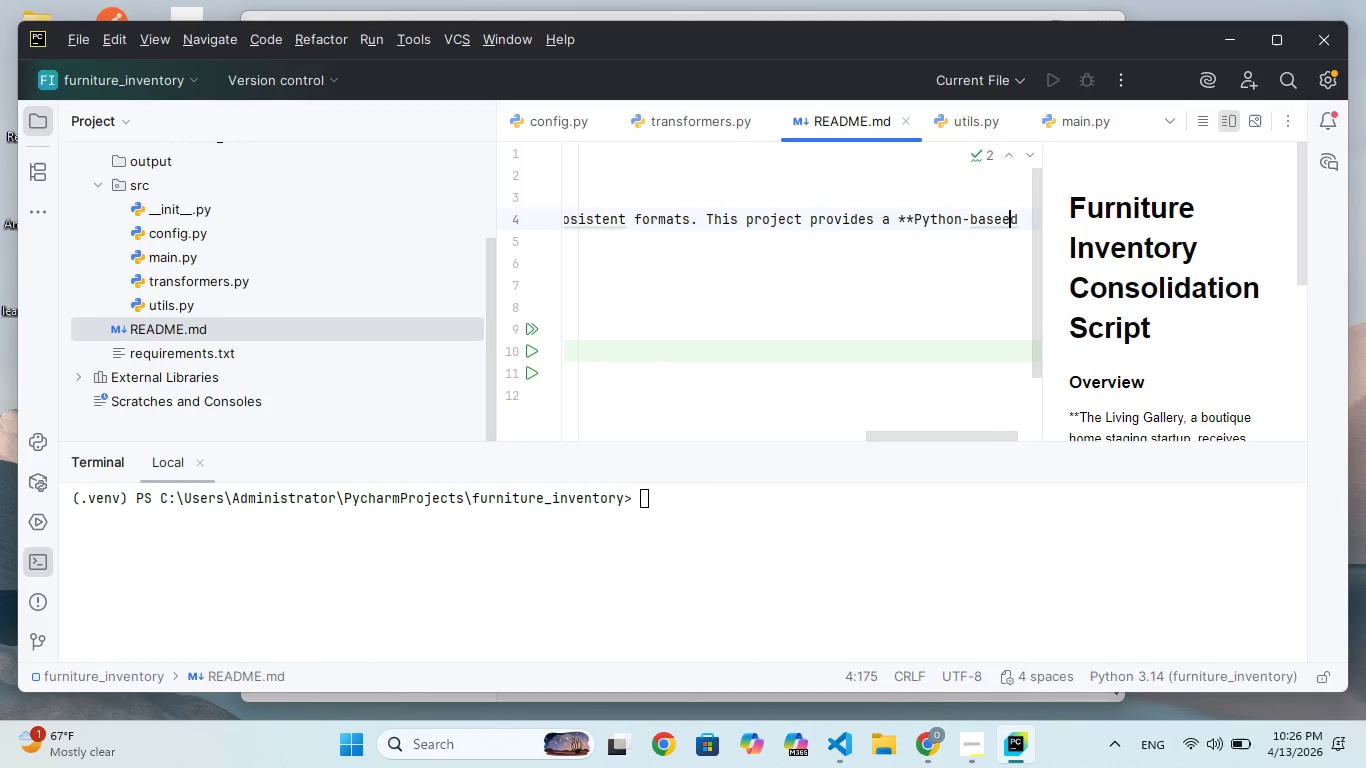 
key(Backspace)
 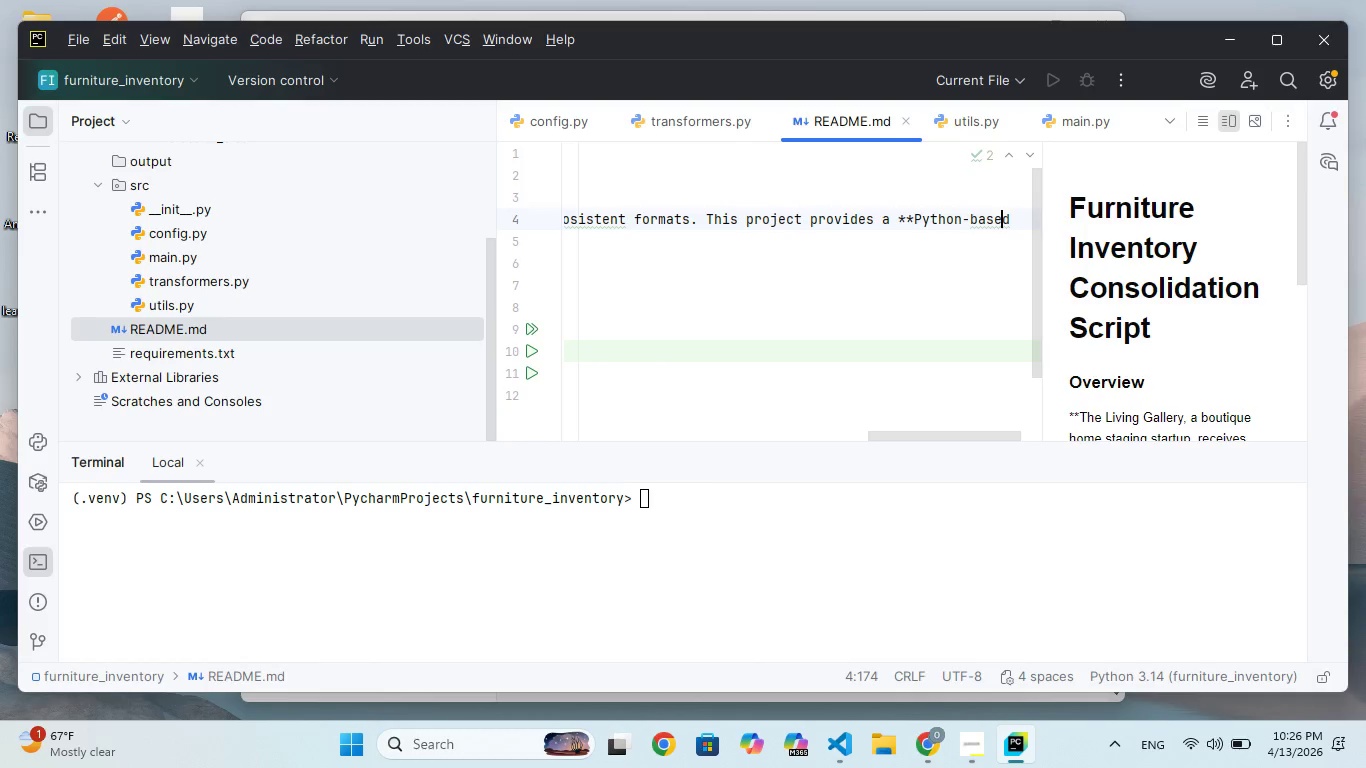 
key(ArrowRight)
 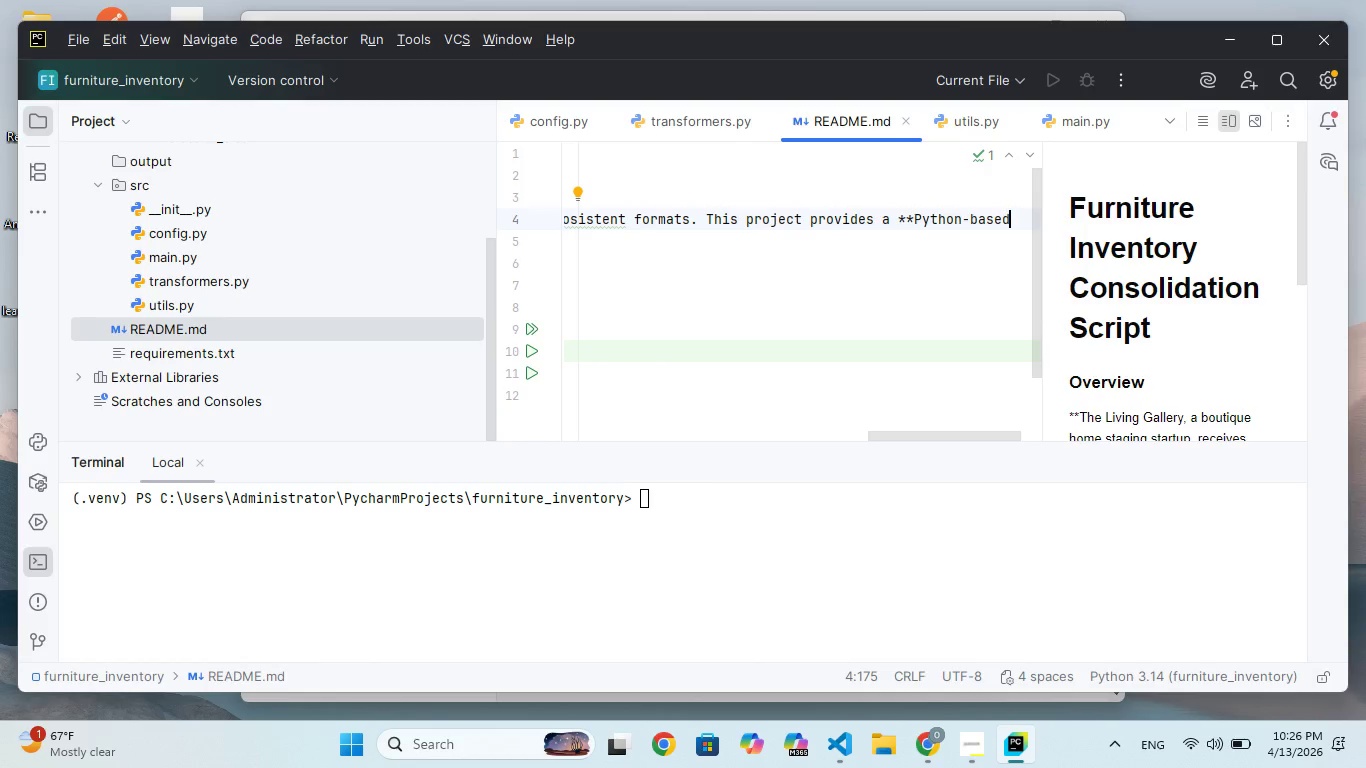 
type( ETL (Exte)
key(Backspace)
type(ract, Transform, Load)
 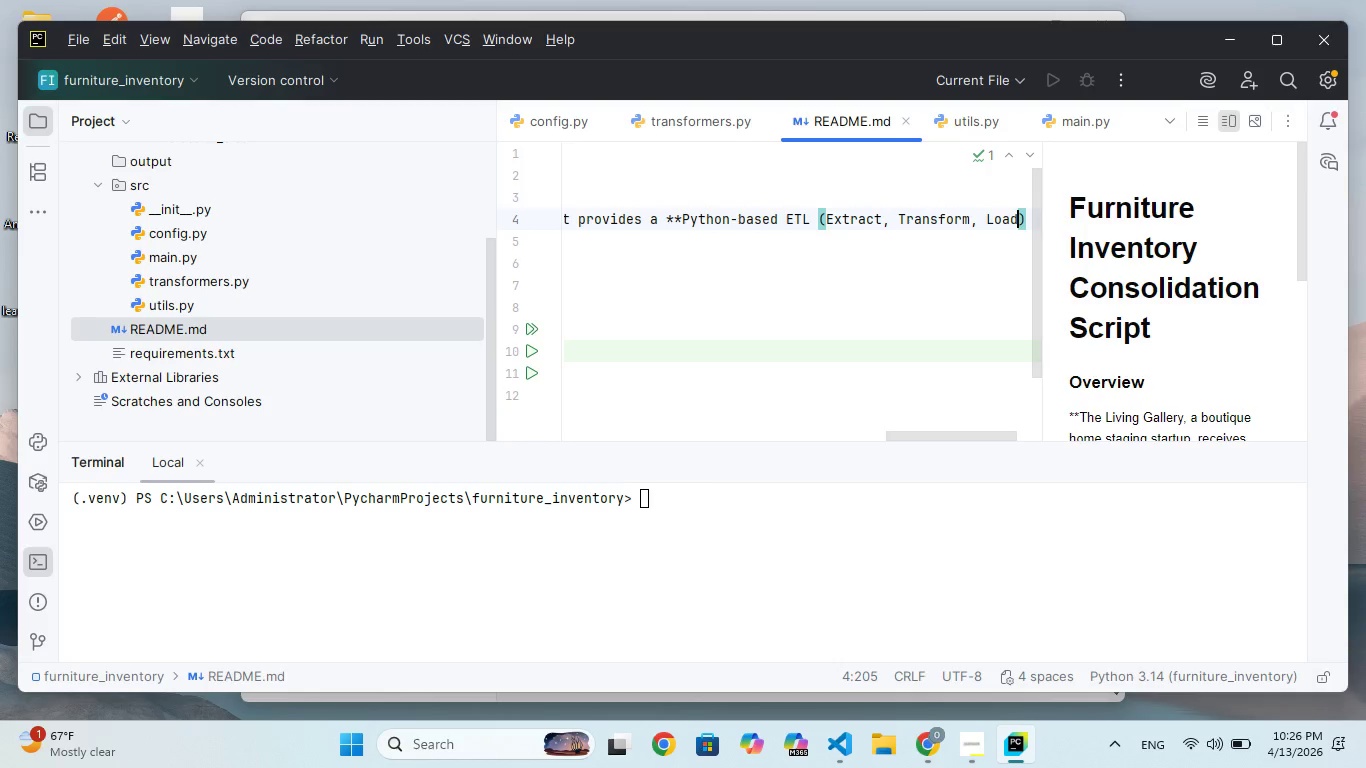 
key(ArrowRight)
 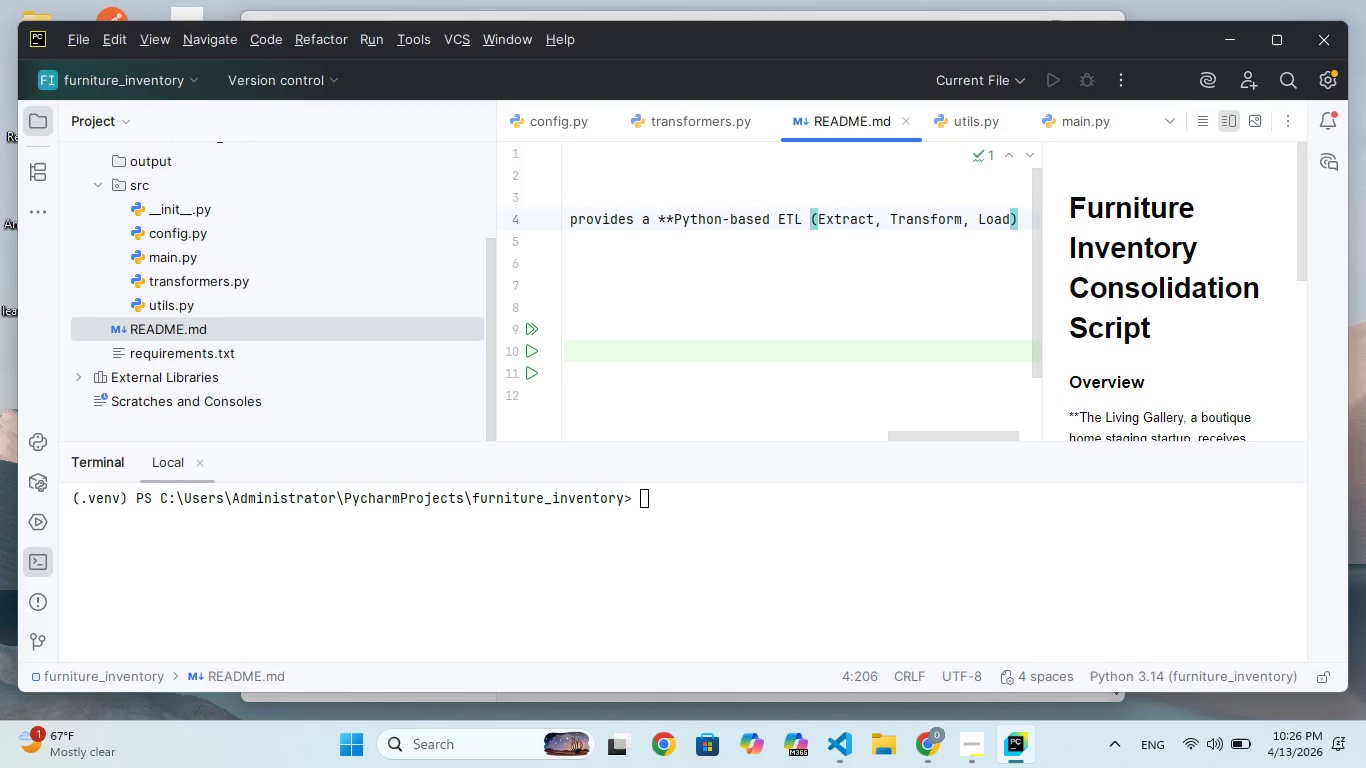 
type( piplie)
 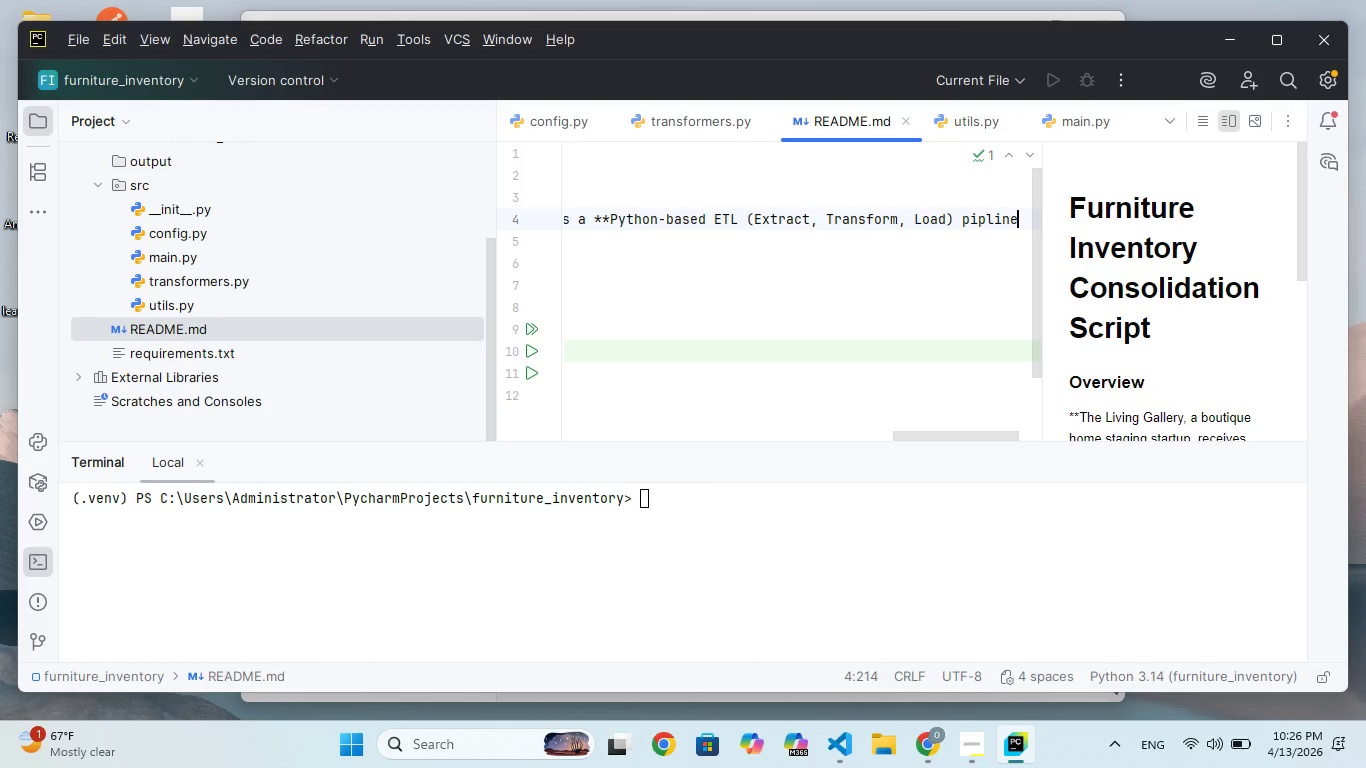 
hold_key(key=N, duration=0.33)
 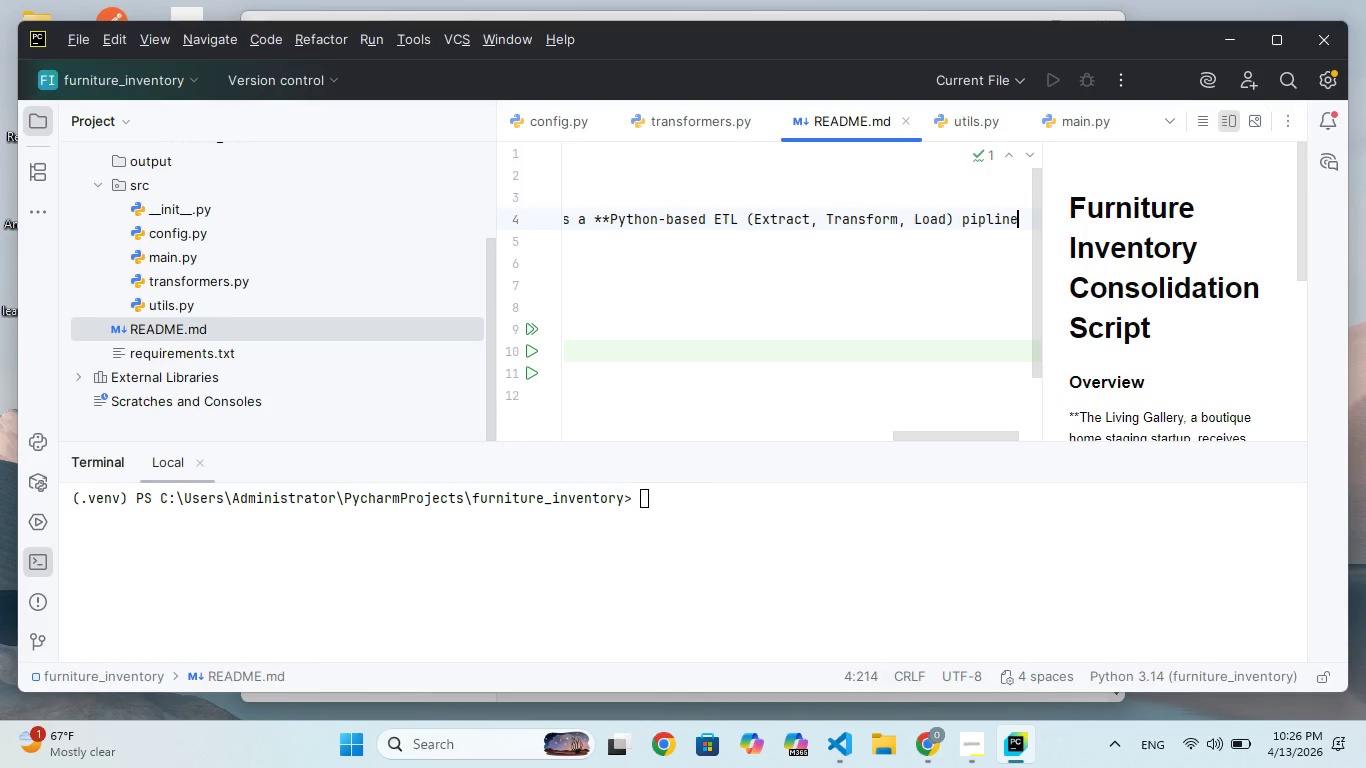 
type(** that standardizes and consolidatesthese dispa)
 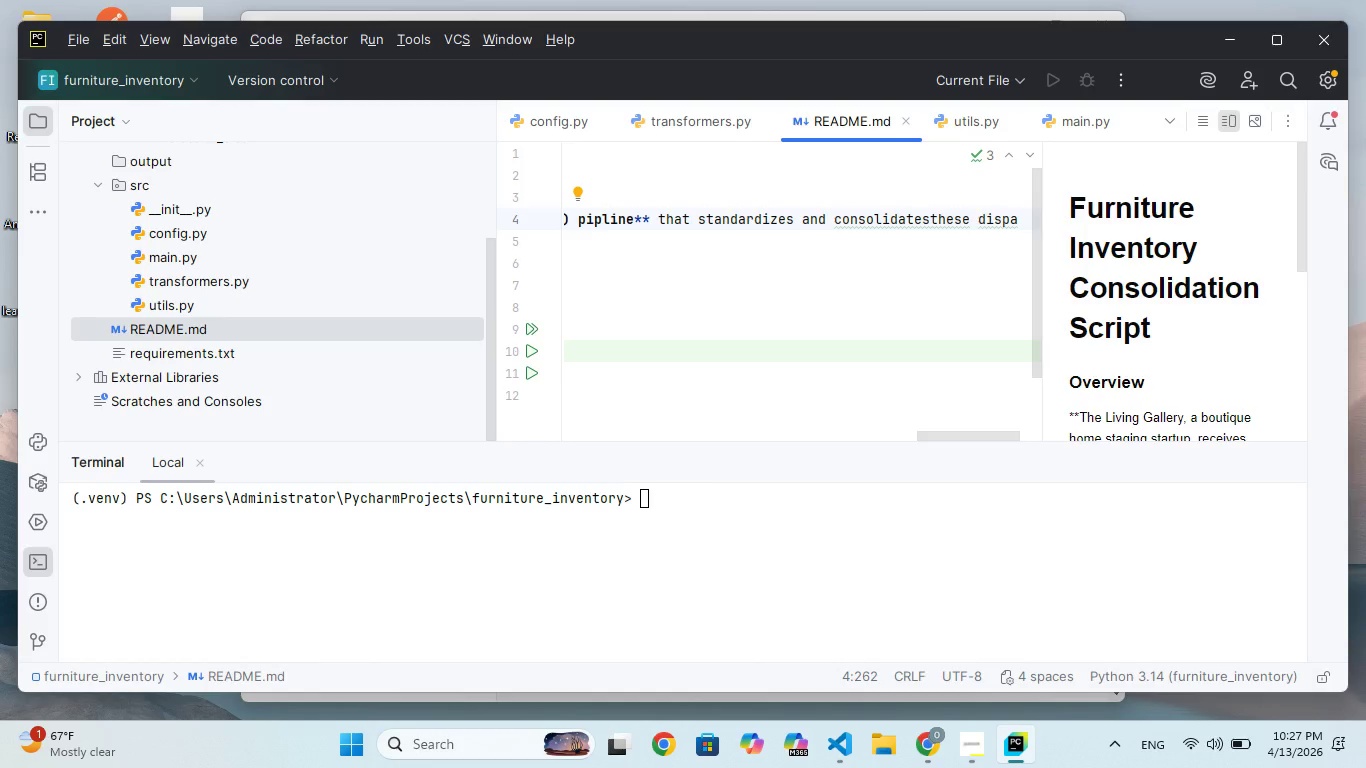 
wait(5.75)
 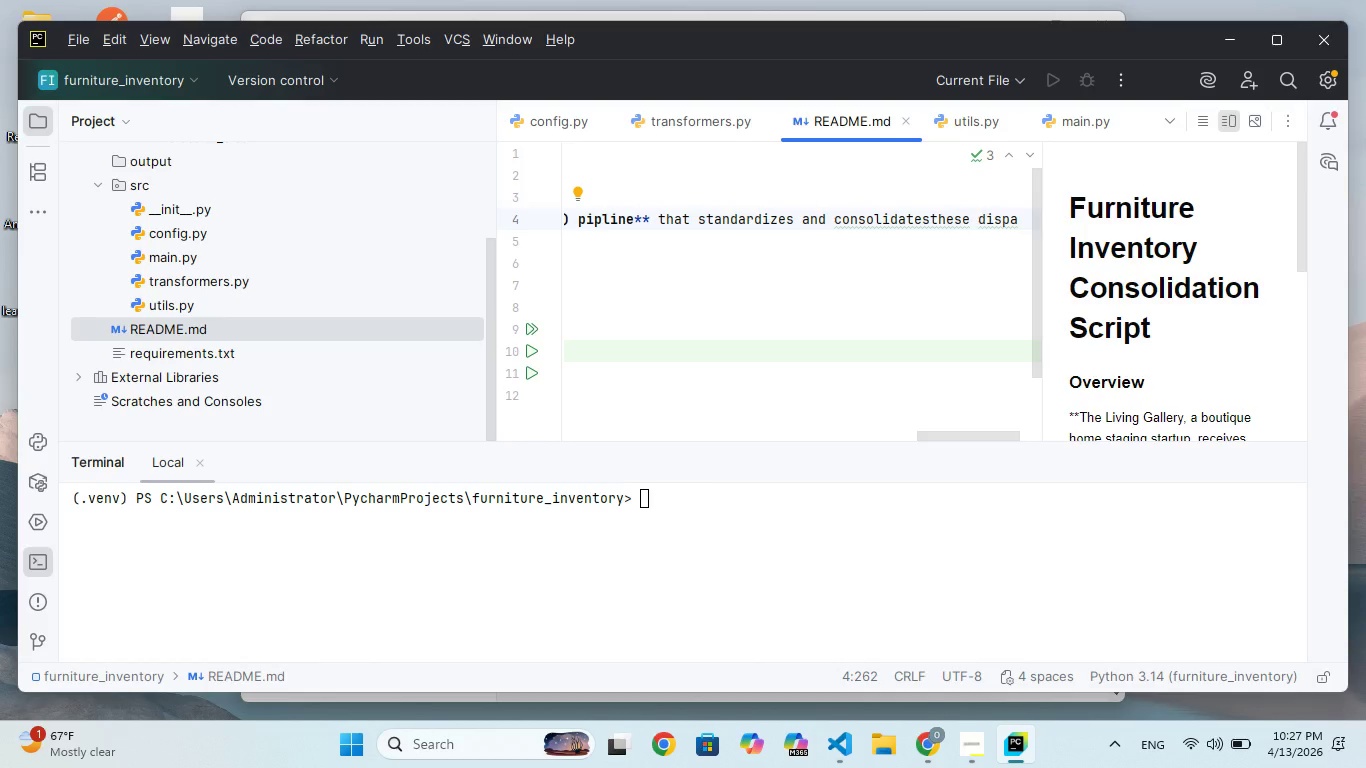 
type(rae s)
key(Backspace)
type(sv)
 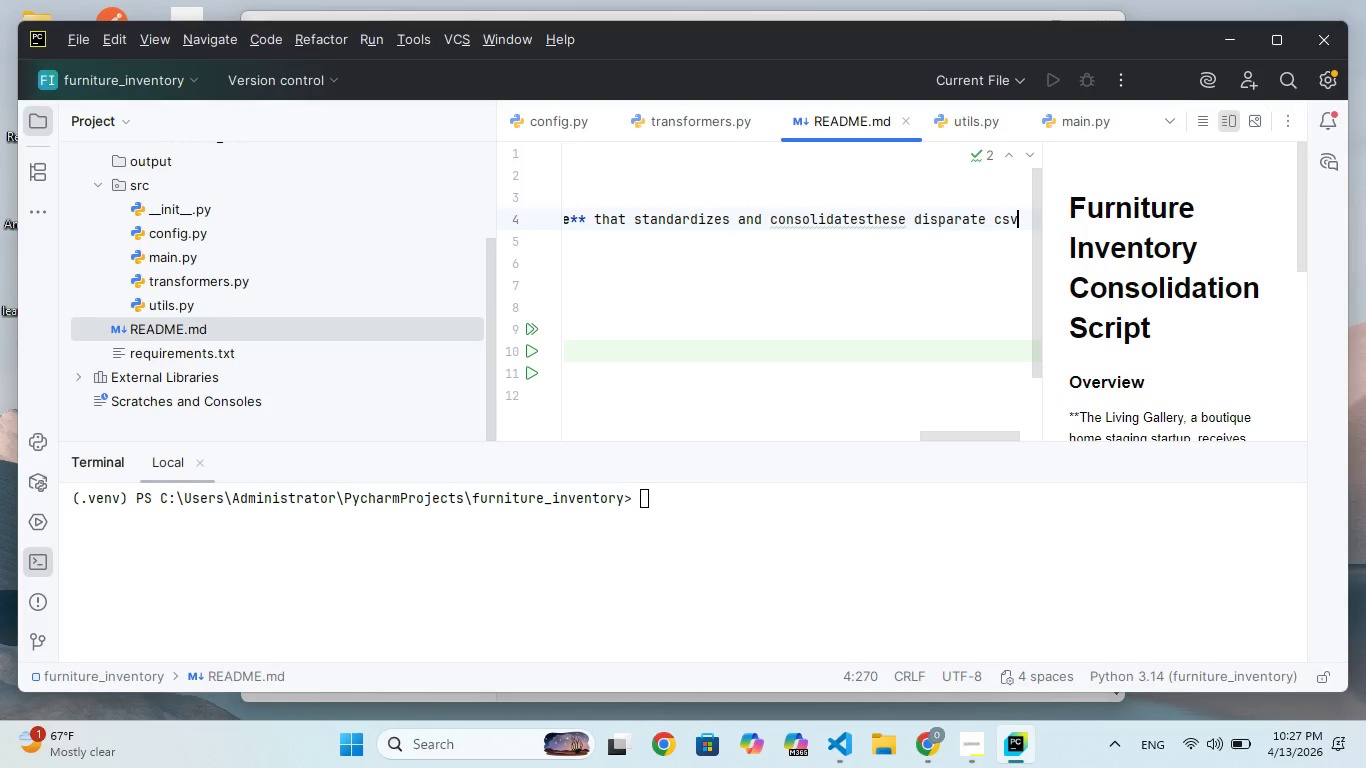 
hold_key(key=T, duration=0.31)
 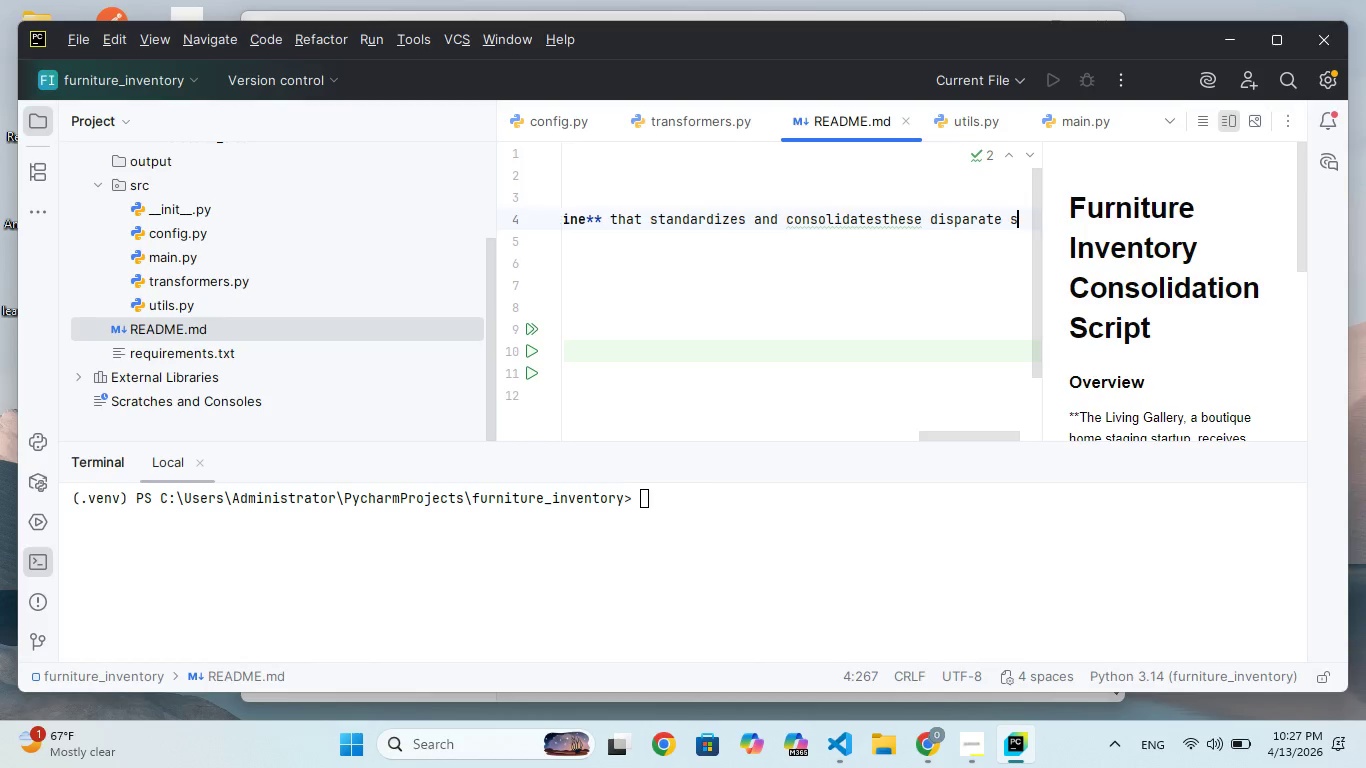 
hold_key(key=C, duration=0.38)
 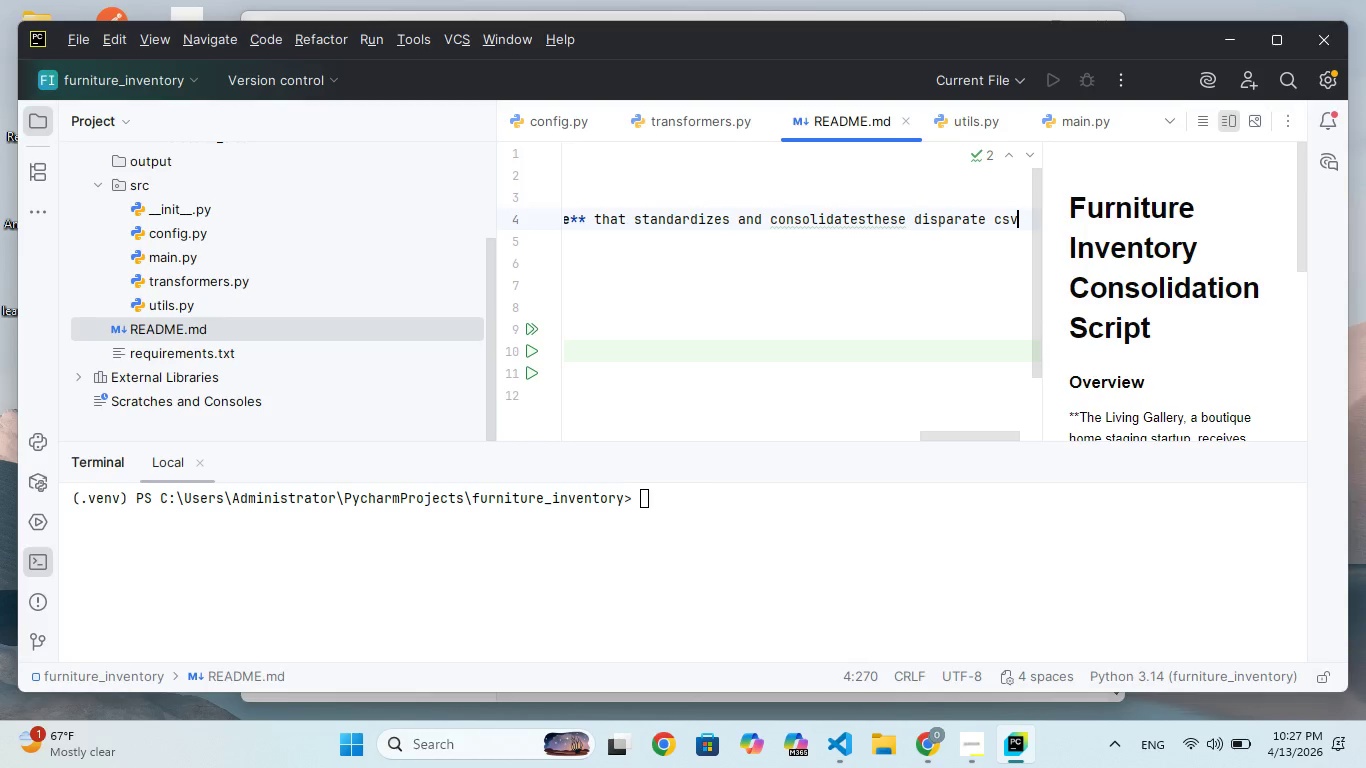 
hold_key(key=ArrowLeft, duration=1.06)
 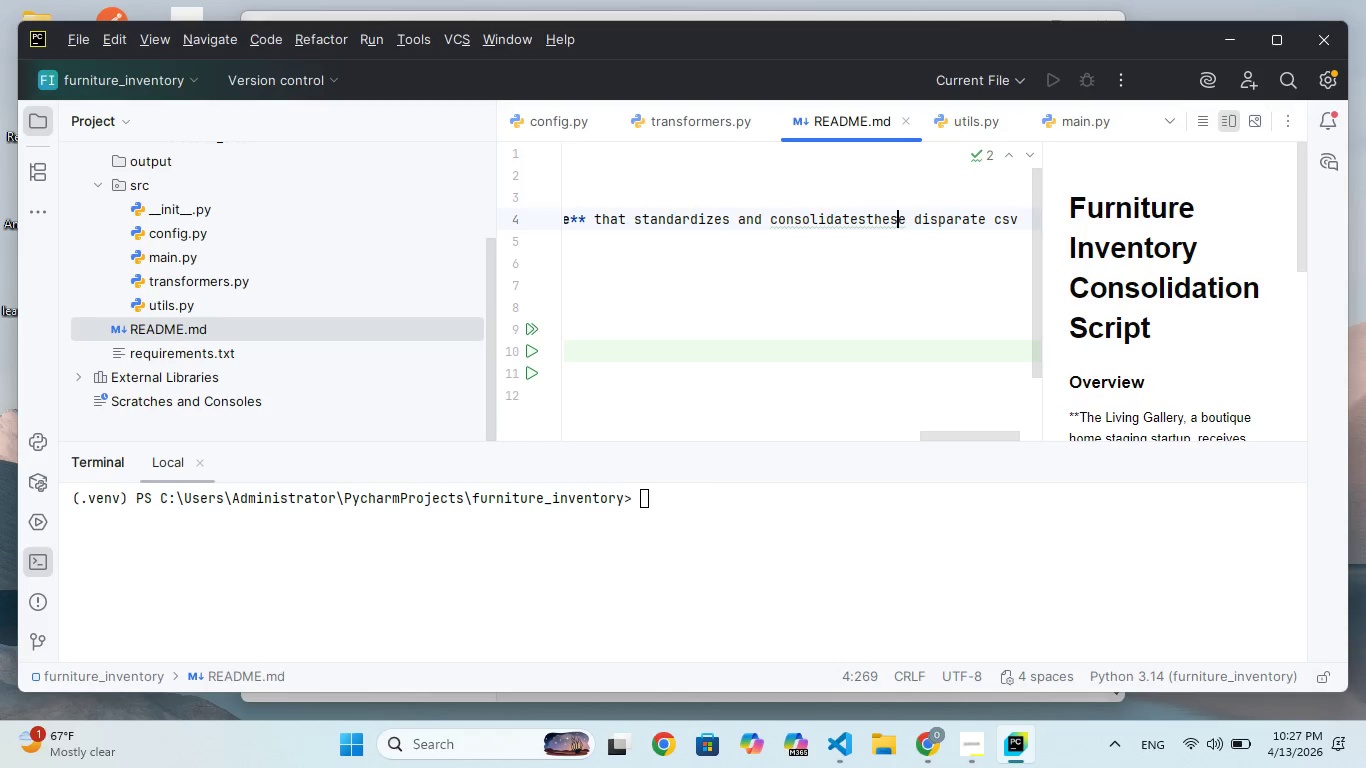 
key(ArrowLeft)
 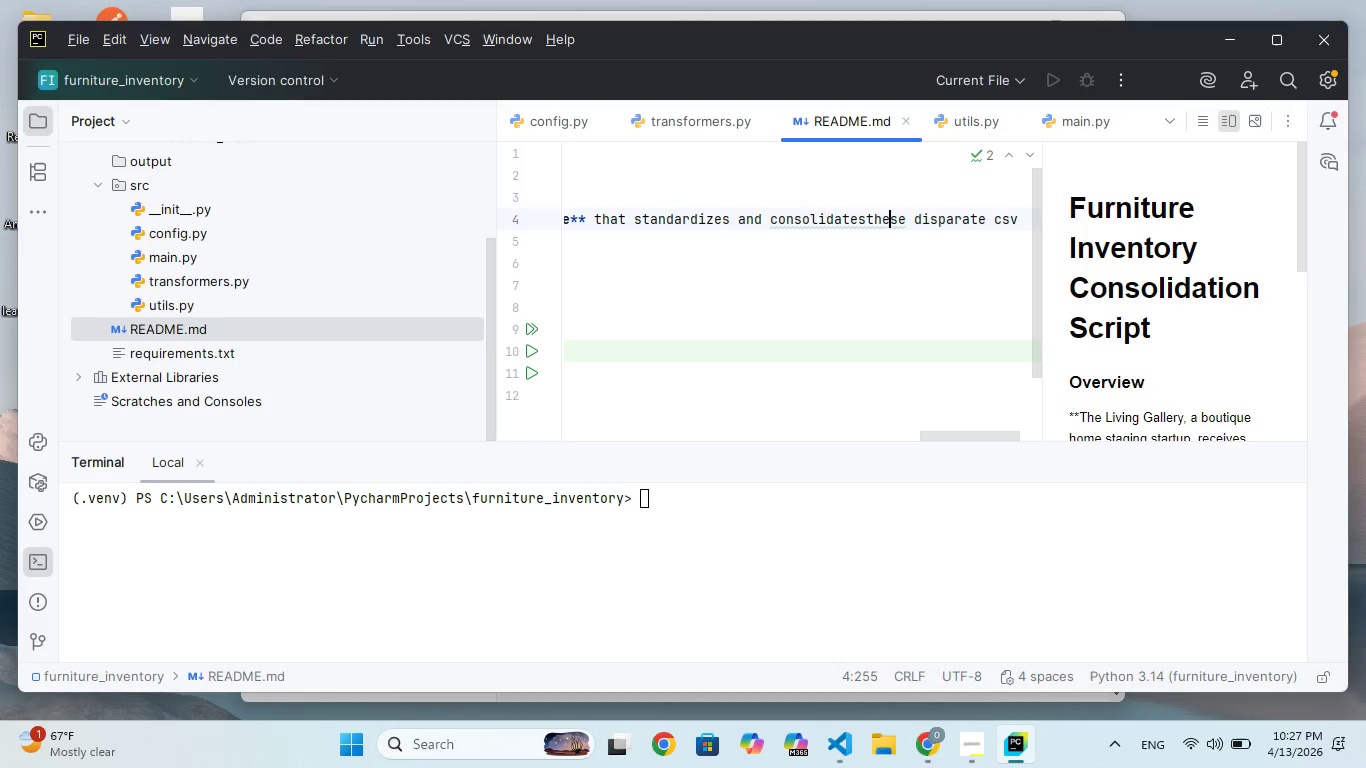 
key(ArrowLeft)
 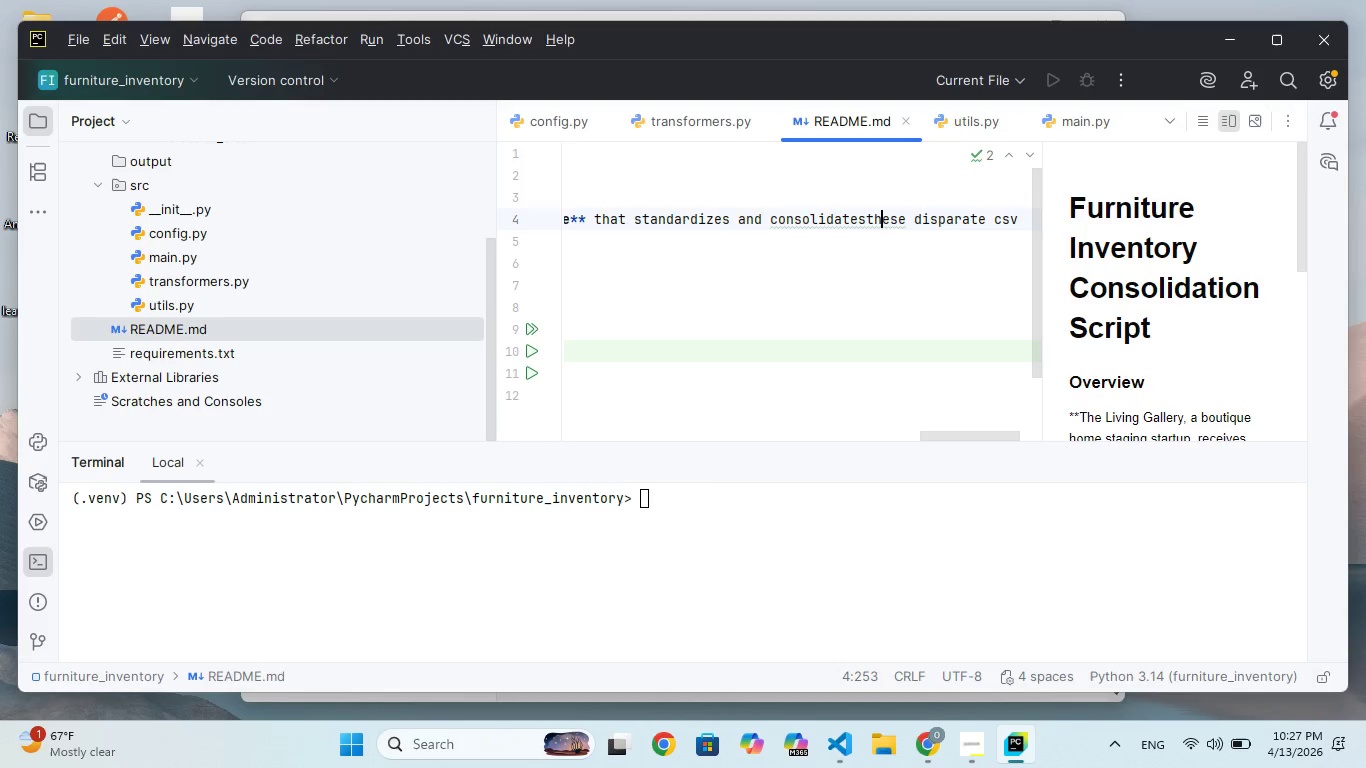 
key(ArrowLeft)
 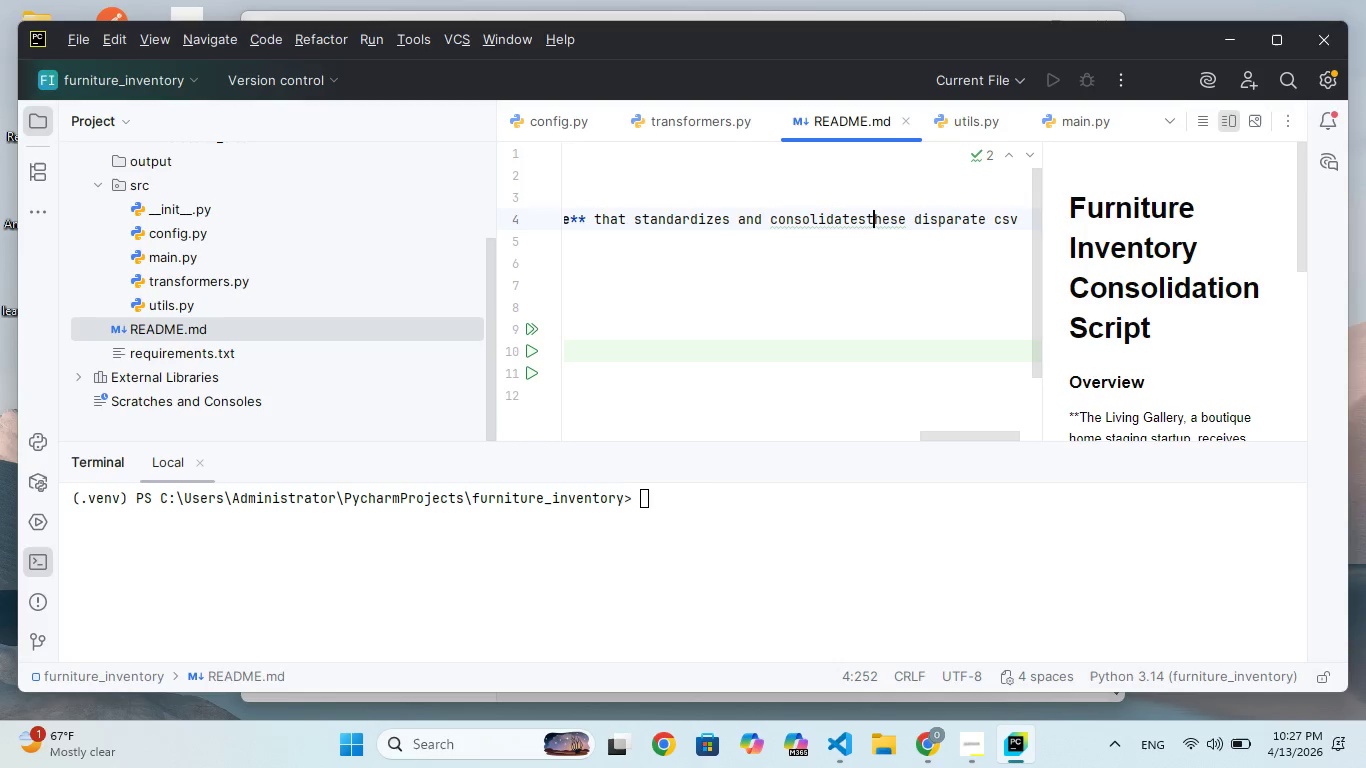 
key(ArrowLeft)
 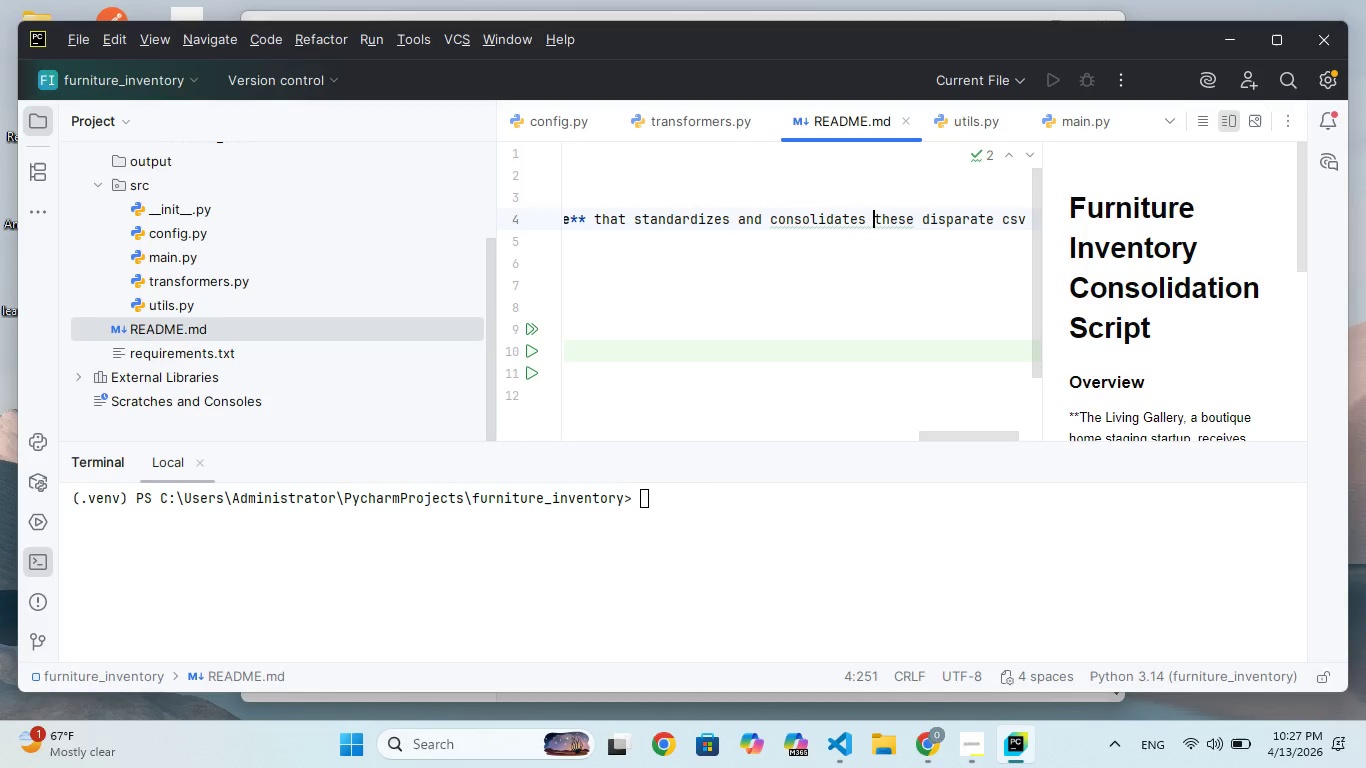 
key(Space)
 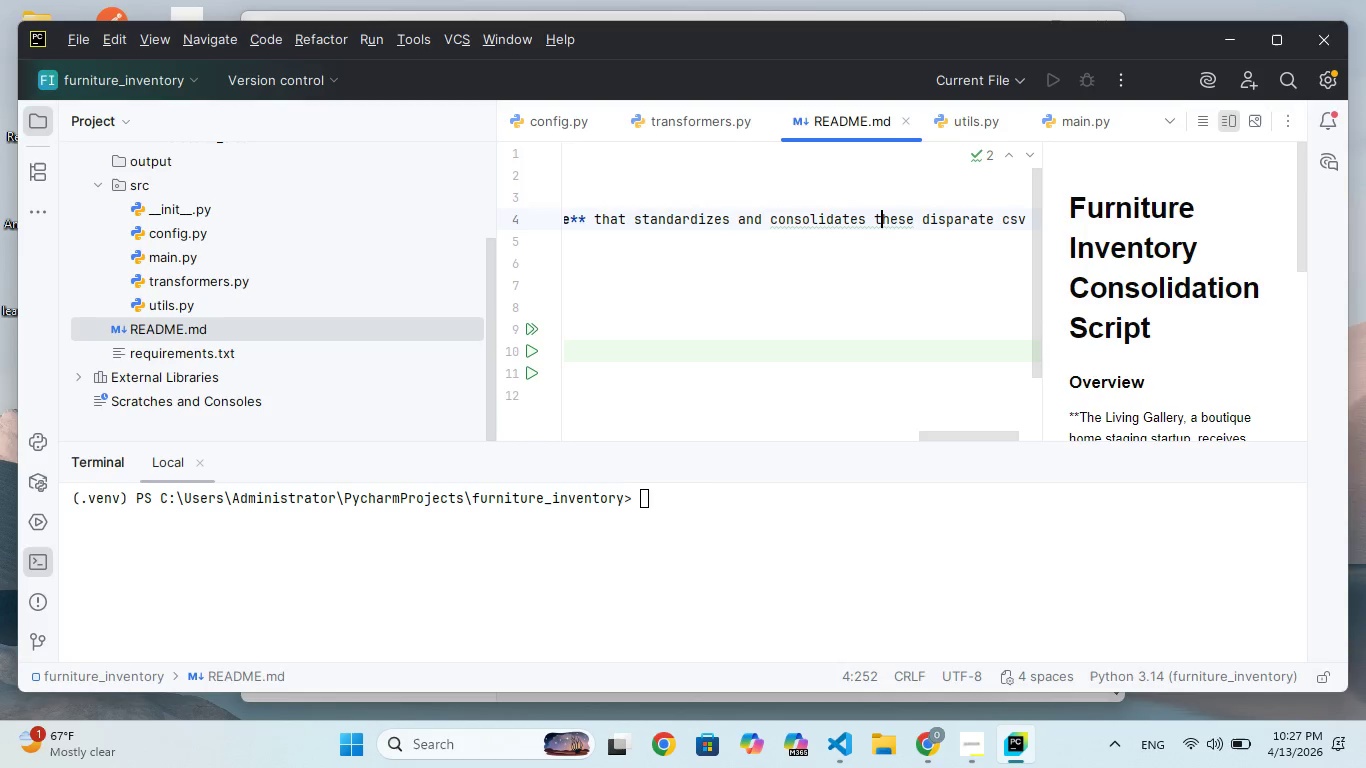 
key(ArrowRight)
 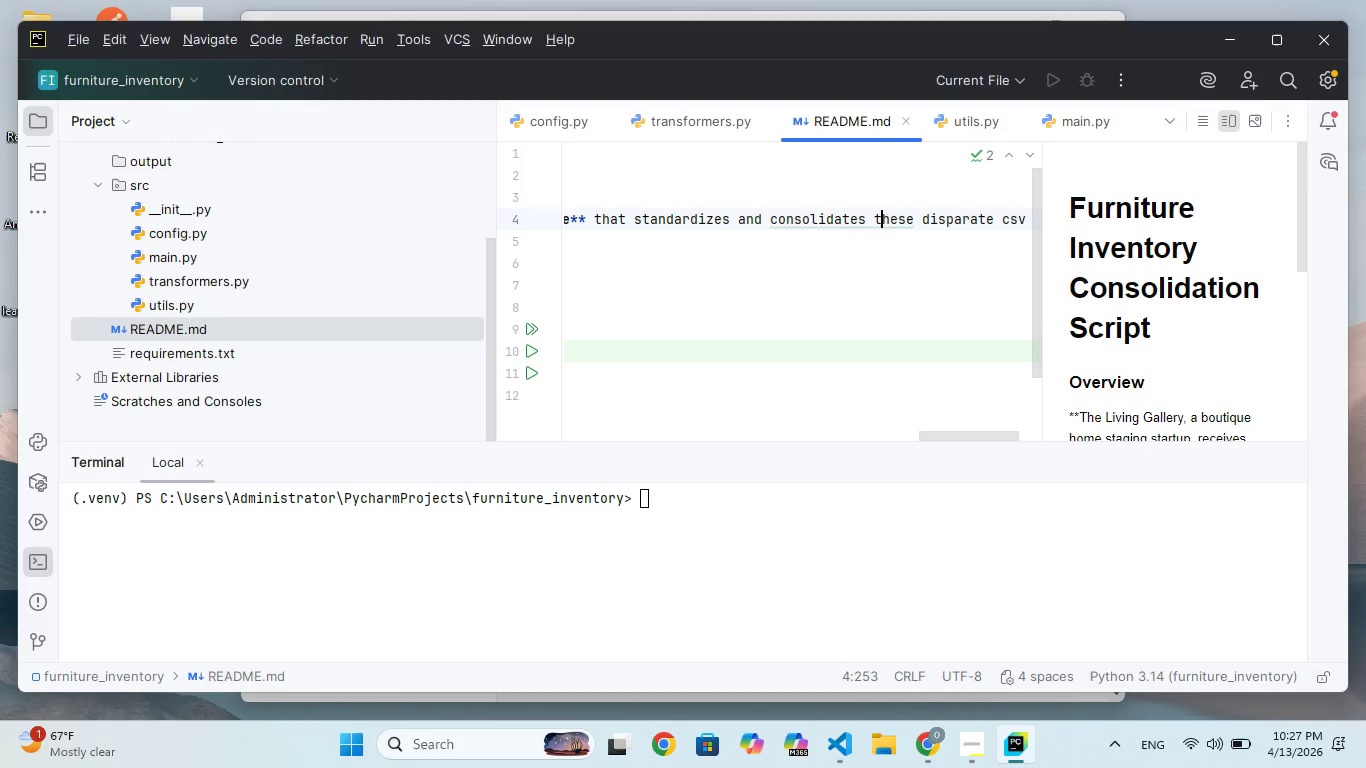 
key(ArrowRight)
 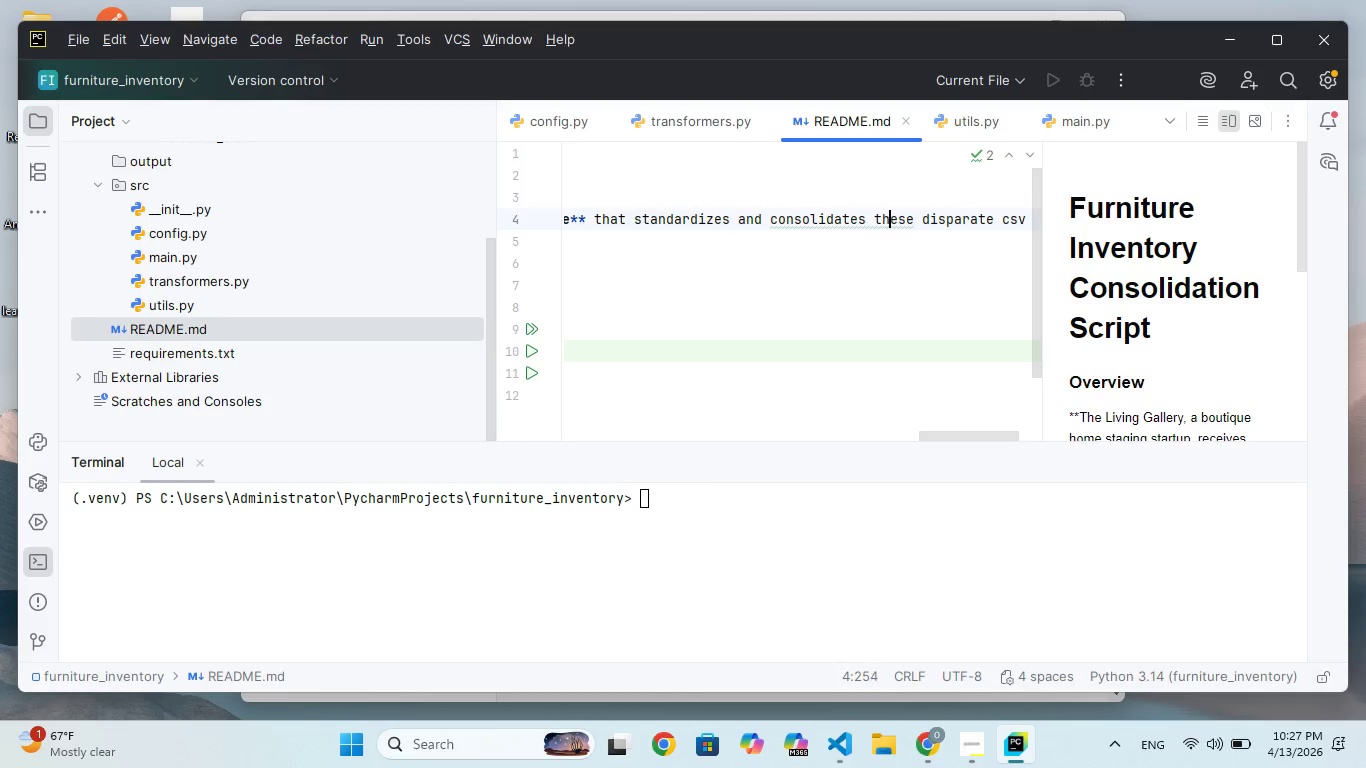 
key(ArrowRight)
 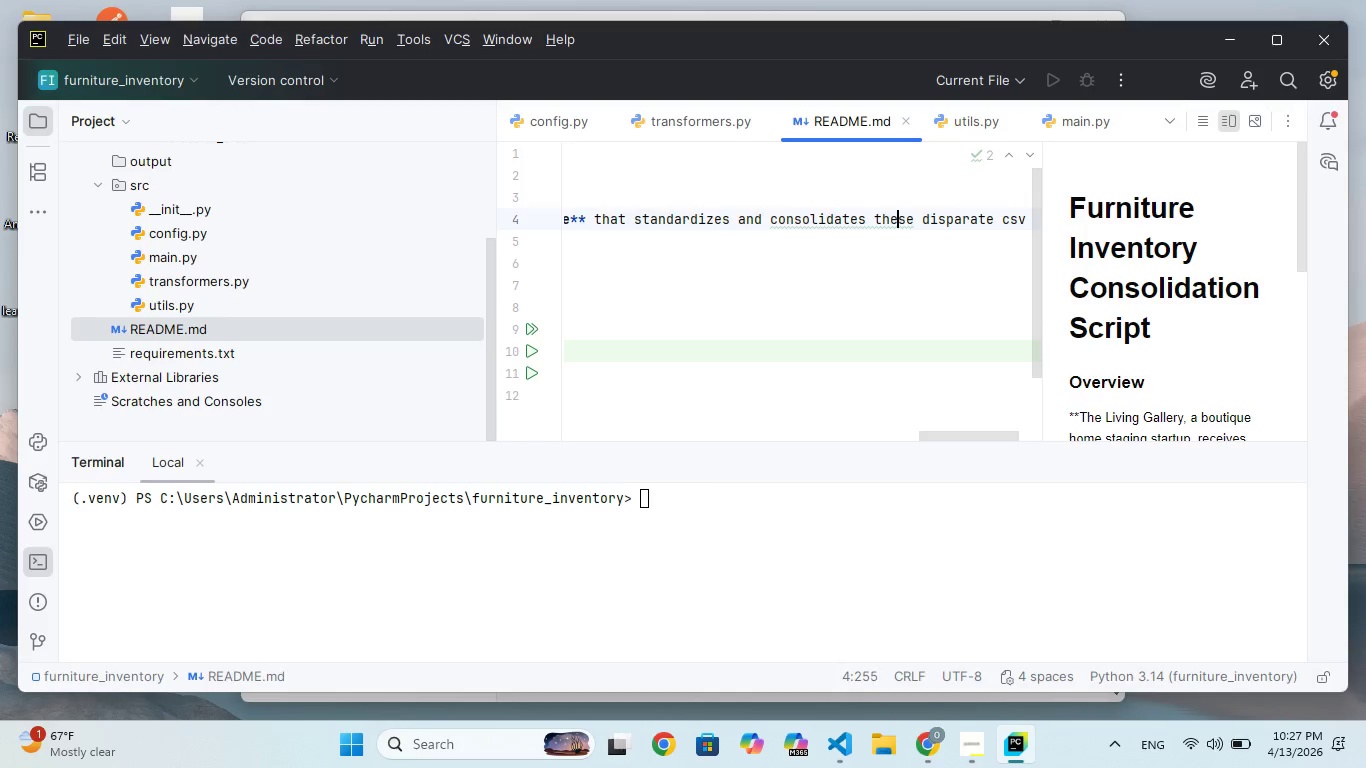 
key(ArrowRight)
 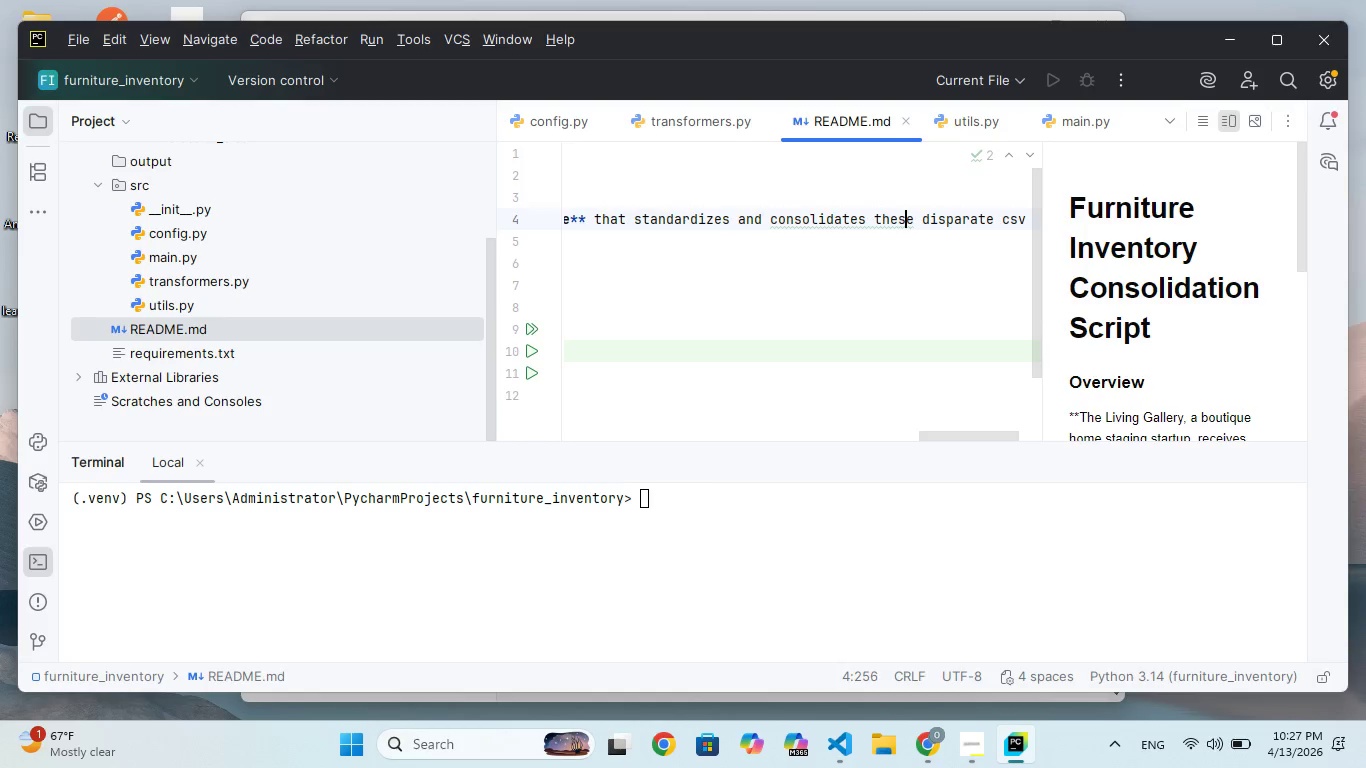 
key(ArrowRight)
 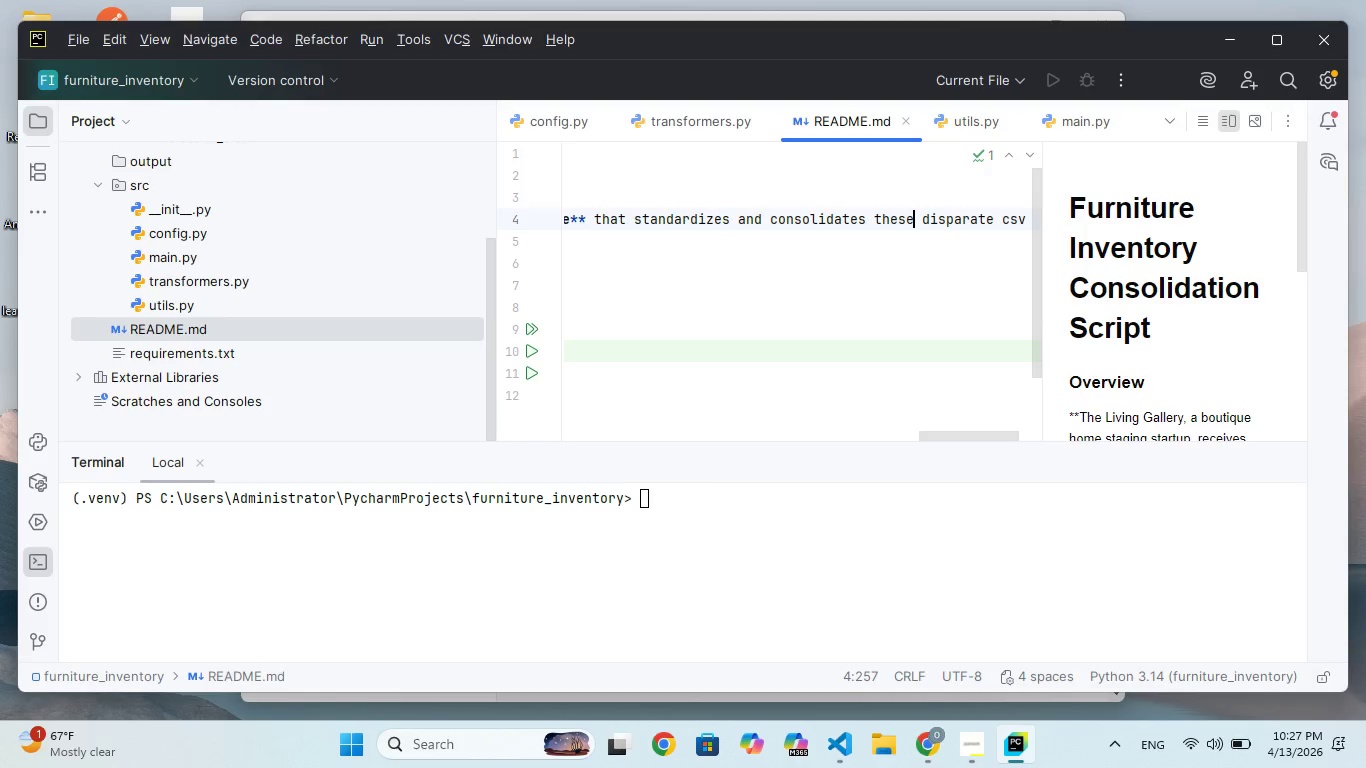 
key(ArrowRight)
 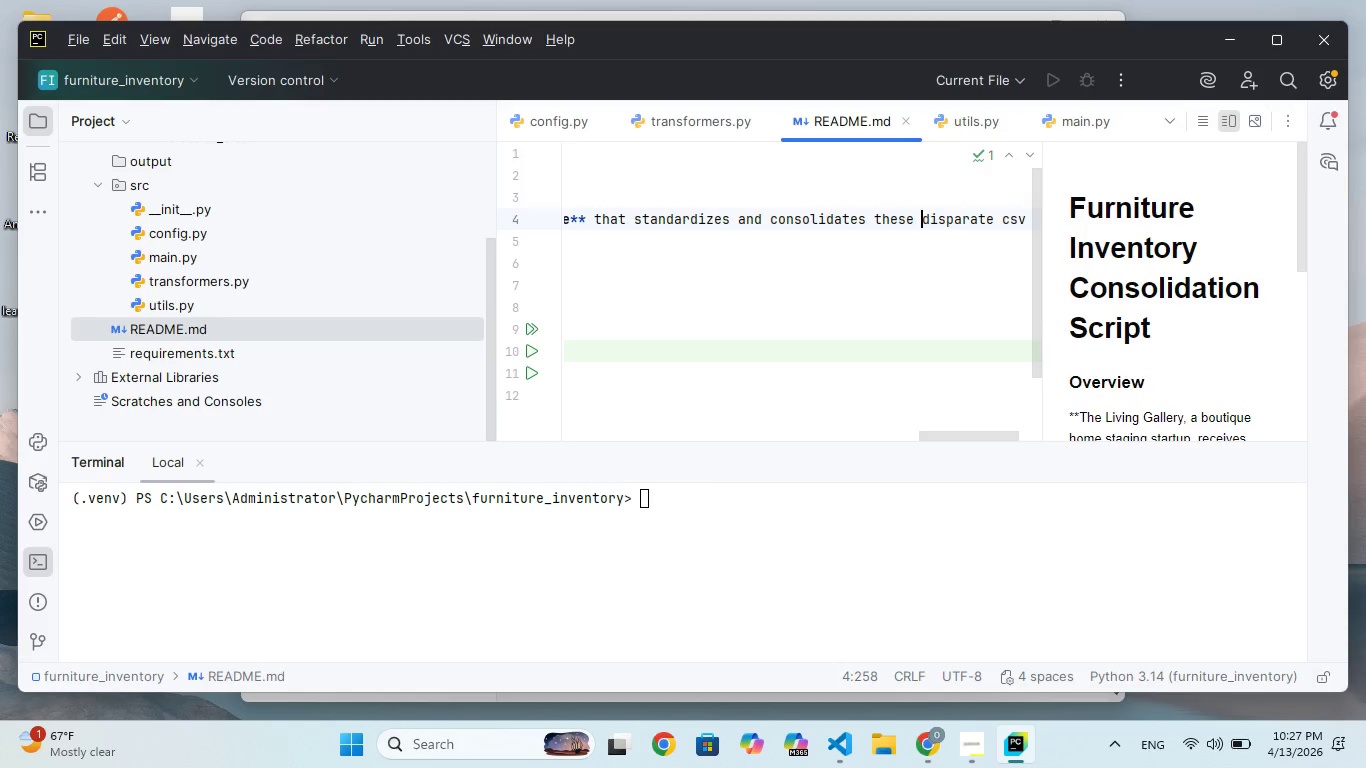 
key(ArrowRight)
 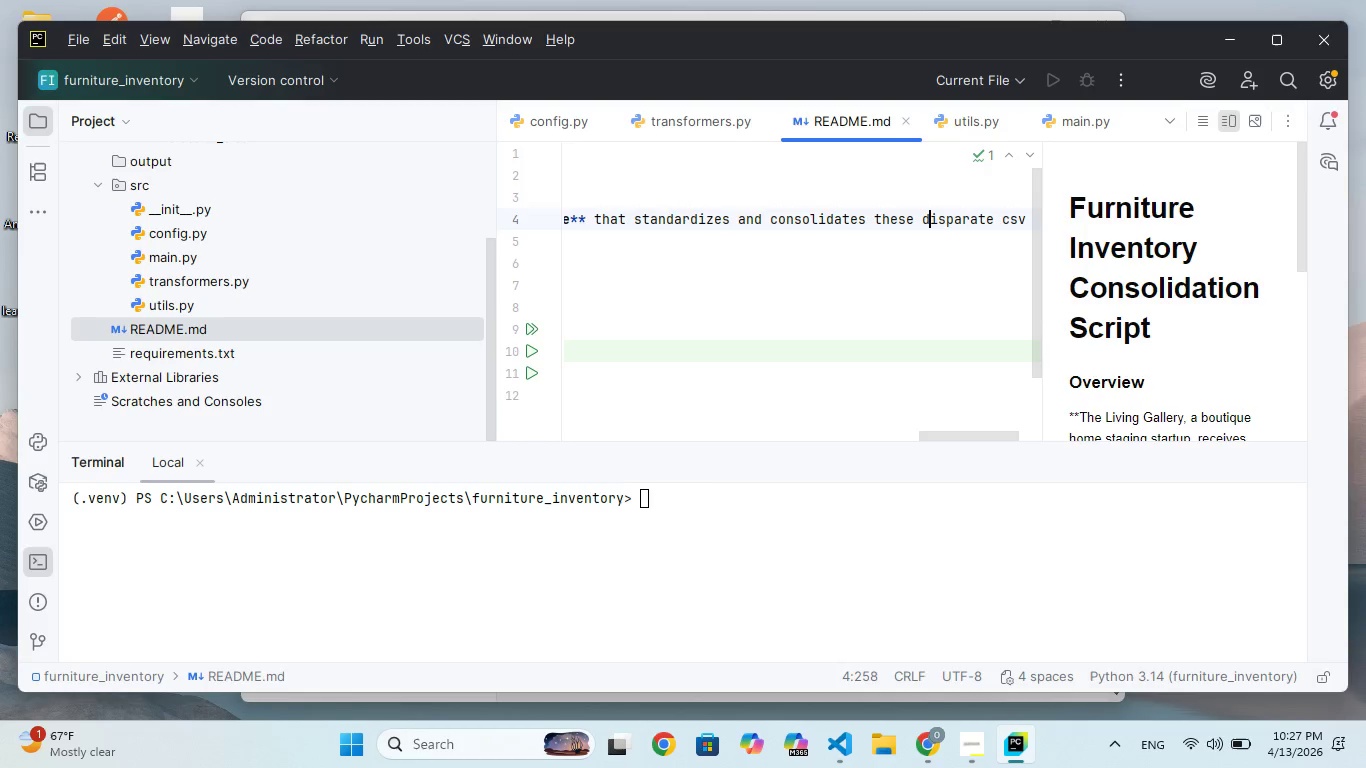 
hold_key(key=ArrowRight, duration=0.84)
 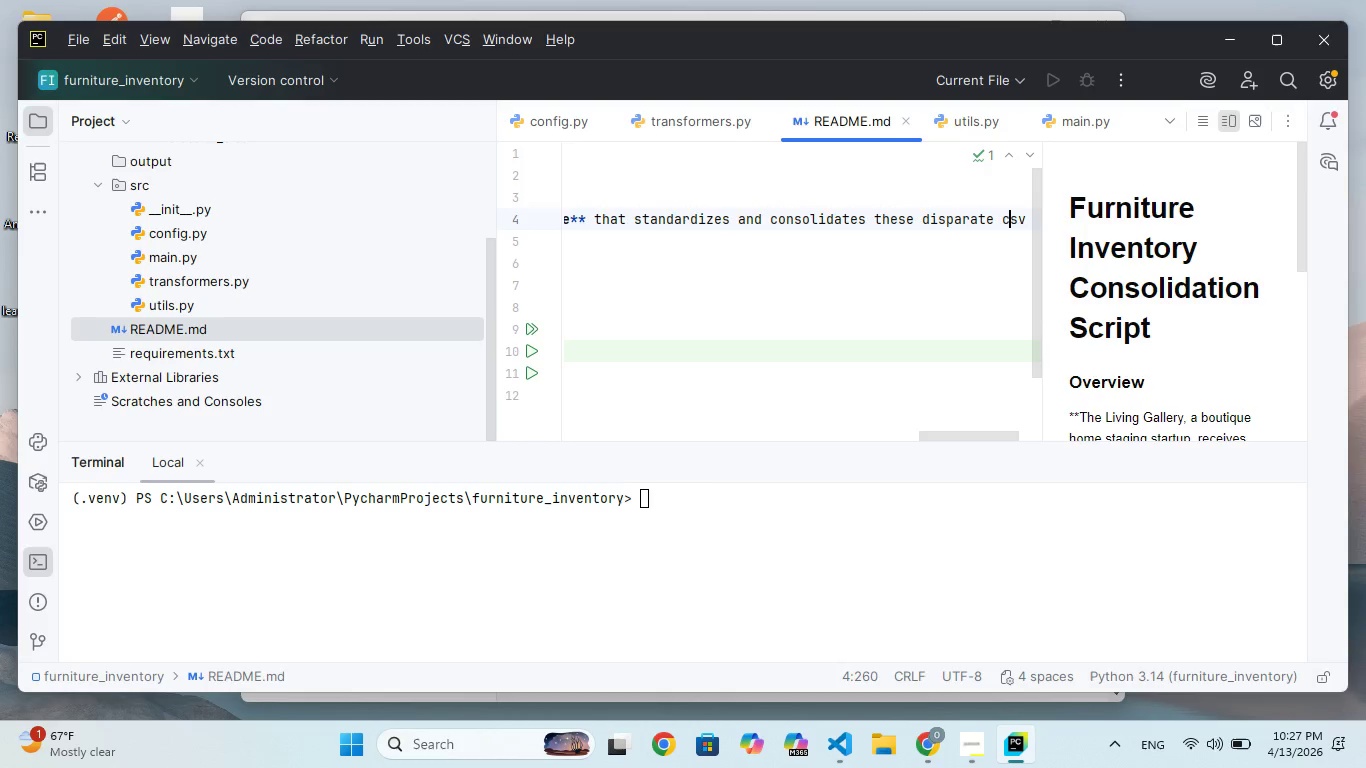 
key(ArrowRight)
 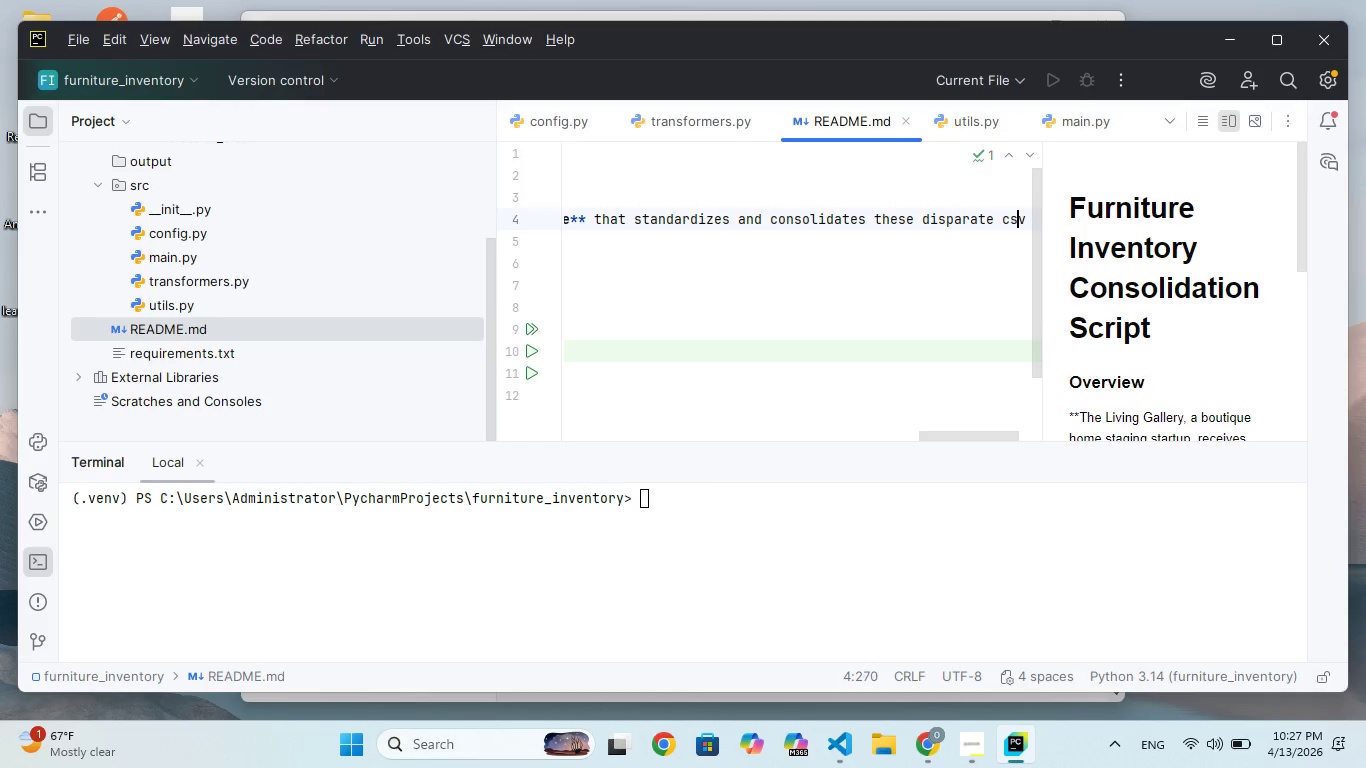 
key(ArrowRight)
 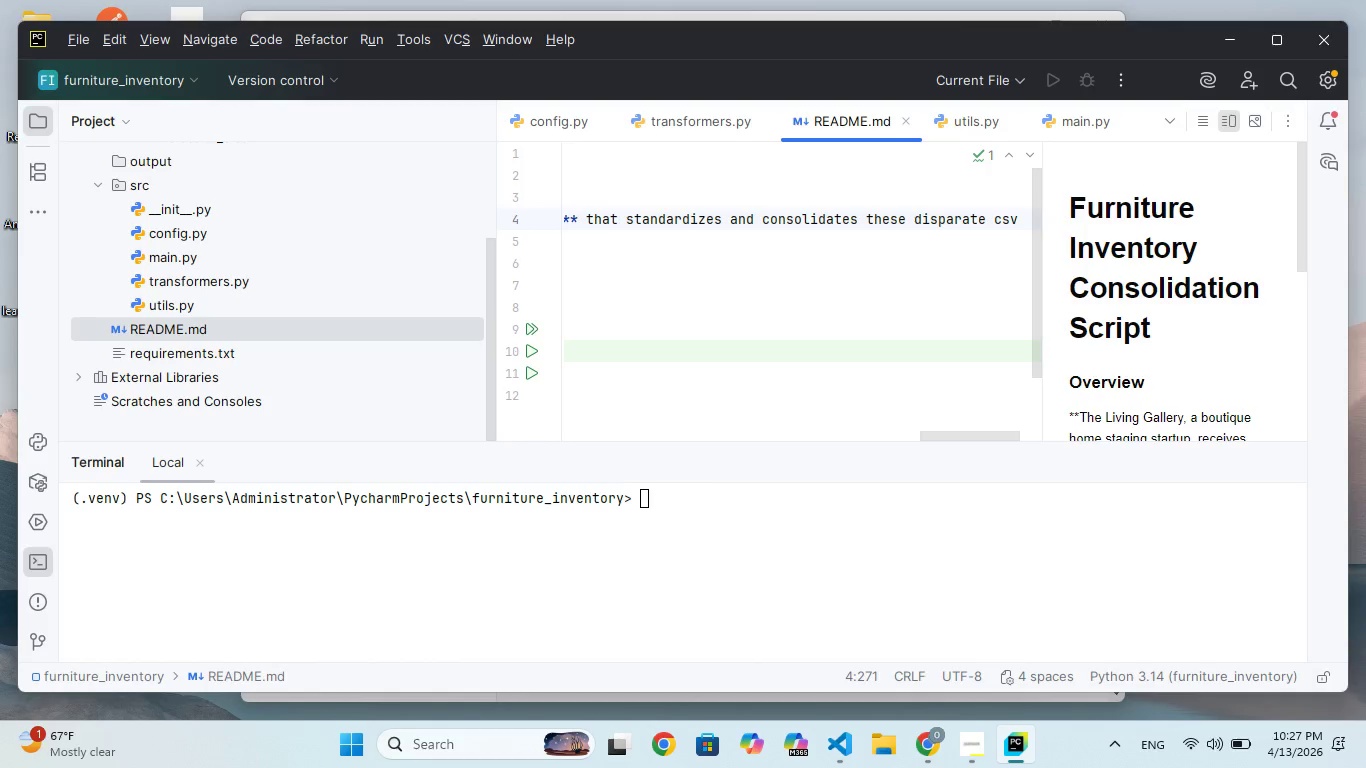 
key(Backspace)
key(Backspace)
key(Backspace)
type(CSV files)
 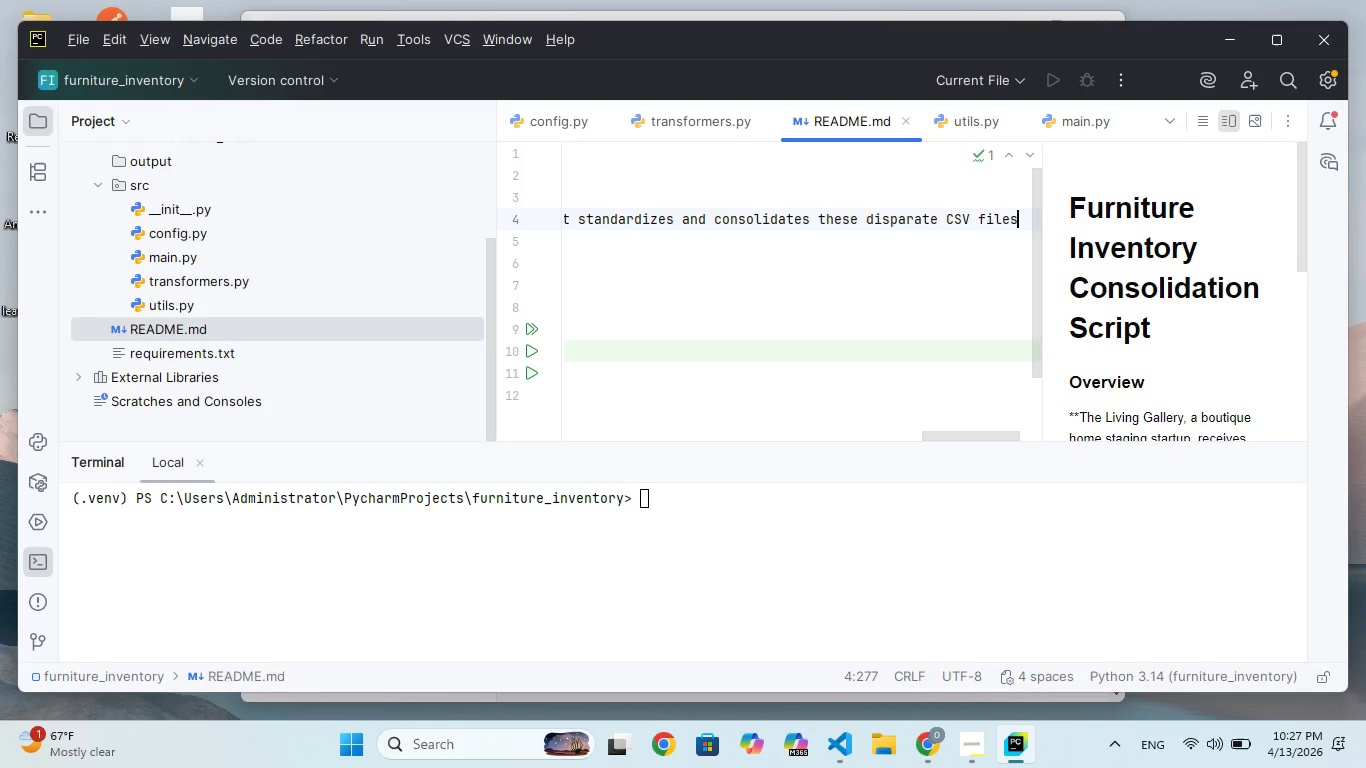 
type( into a )
 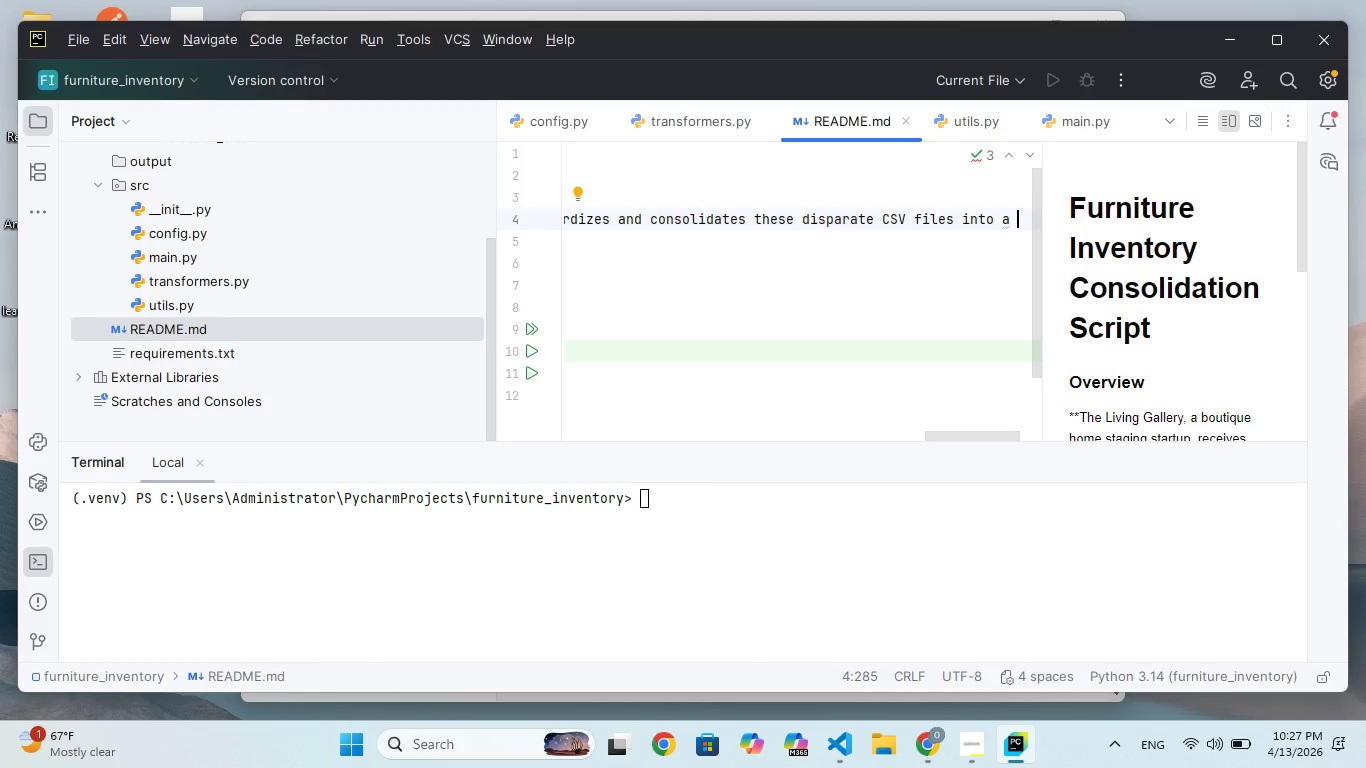 
type(singe, clean **Mastr i)
key(Backspace)
type(i)
key(Backspace)
type(Inve)
 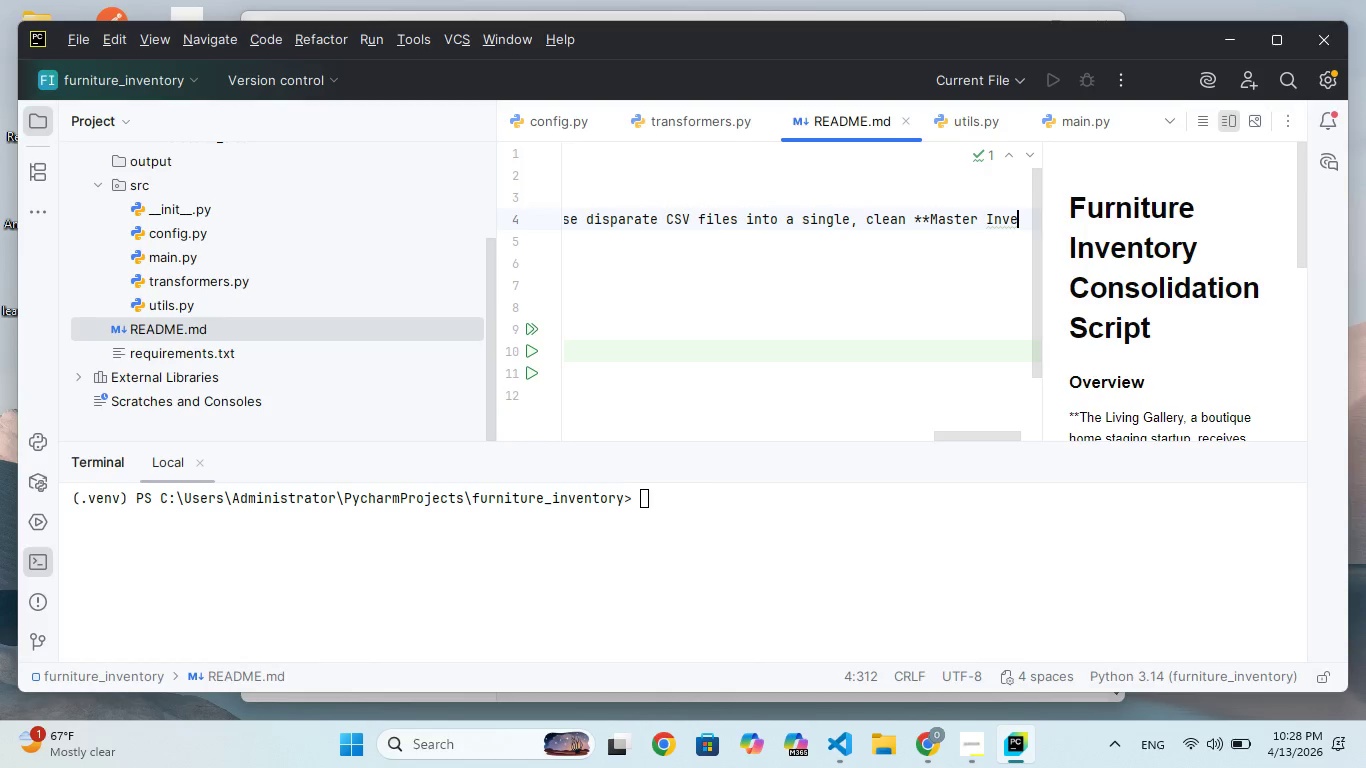 
type(ntory)
 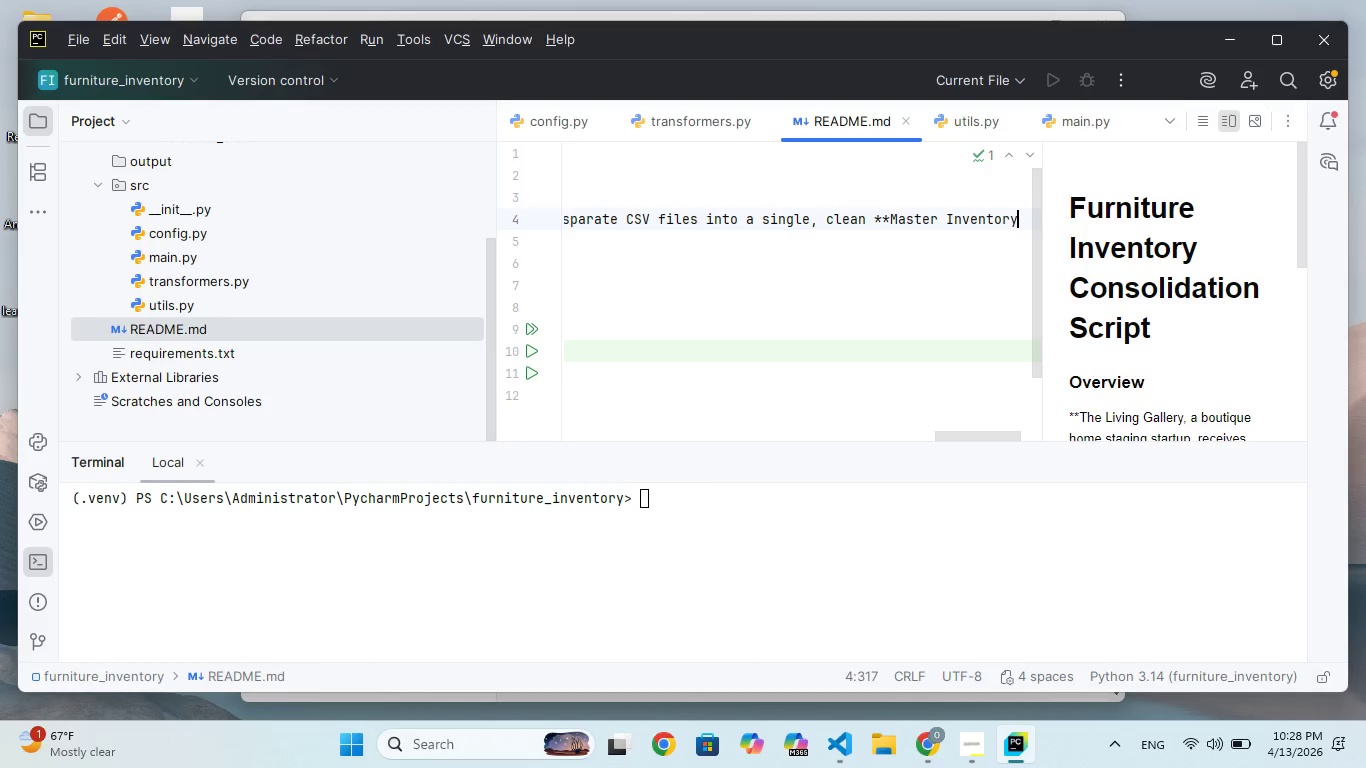 
hold_key(key=ShiftRight, duration=1.51)
 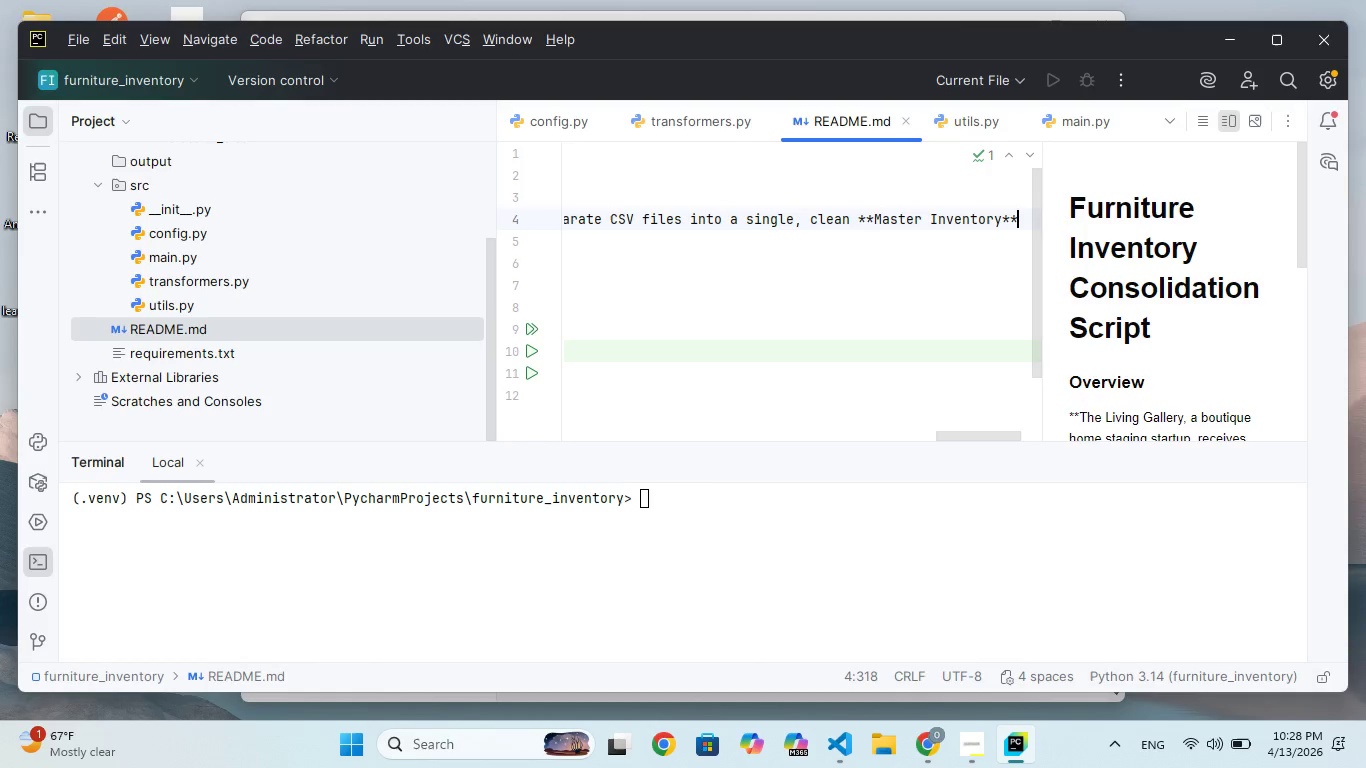 
type(** dataset.)
 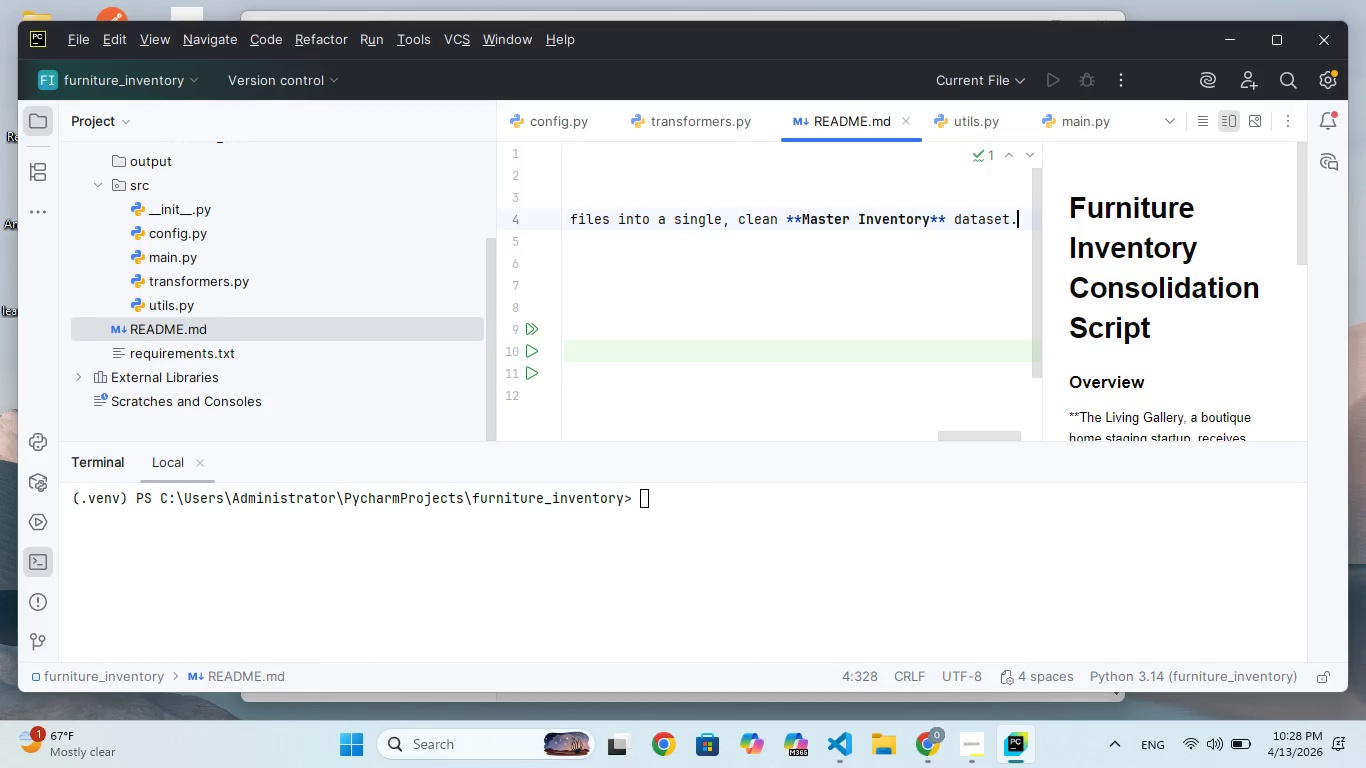 
key(Enter)
 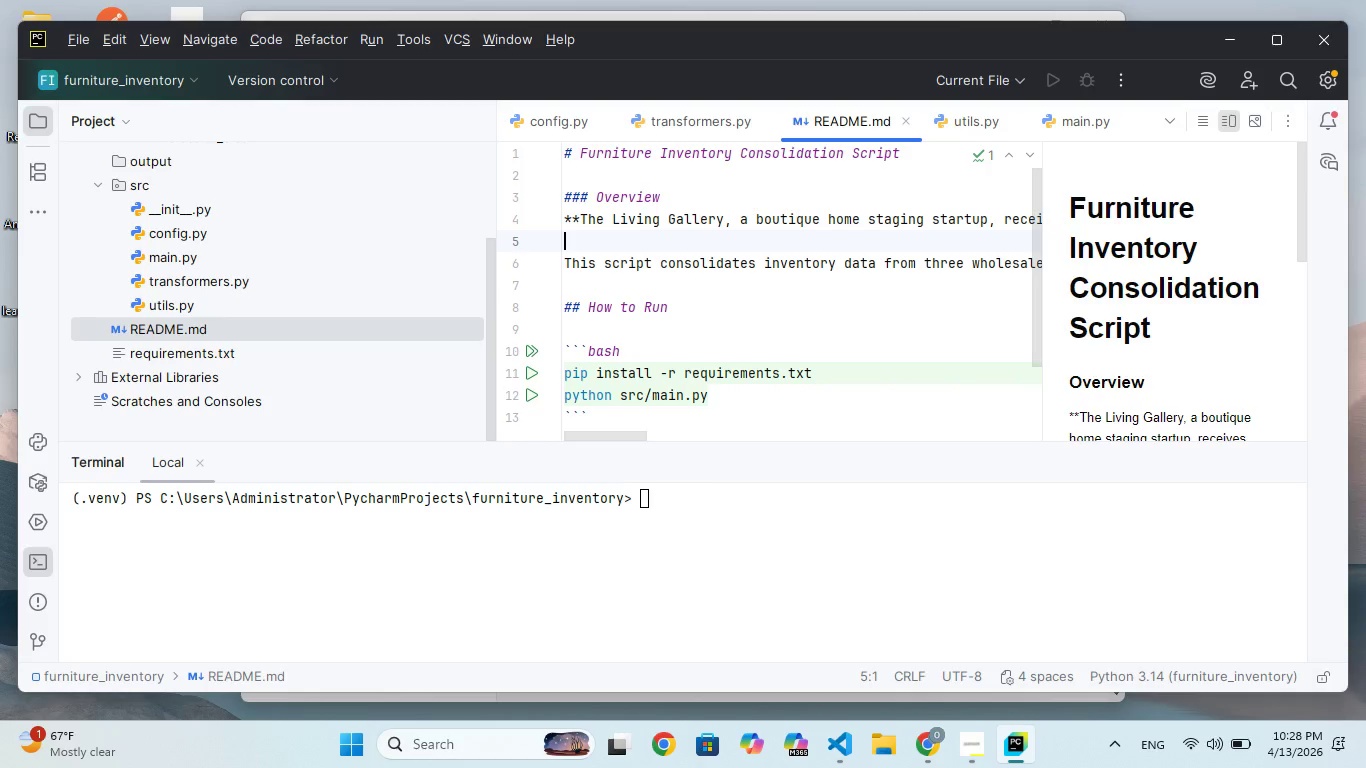 
wait(5.27)
 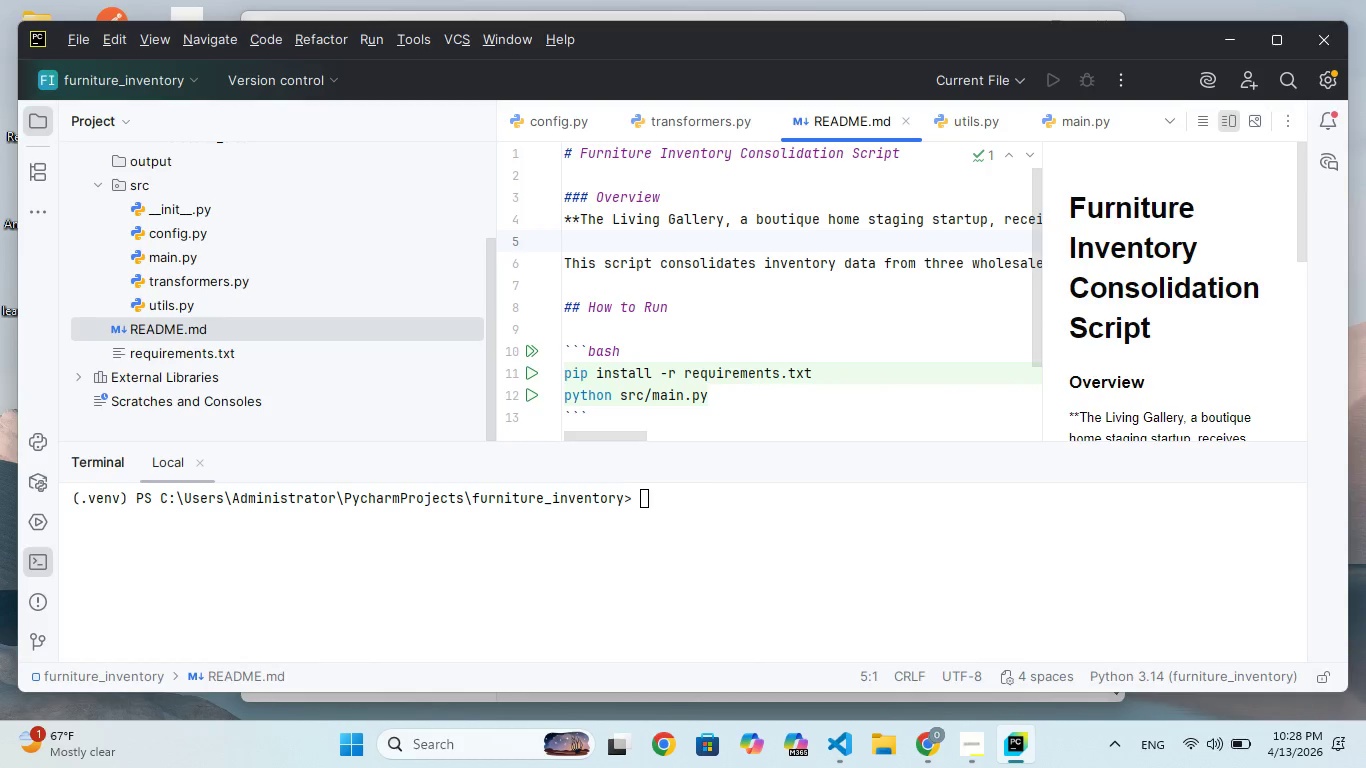 
type(The solution is designed ih )
 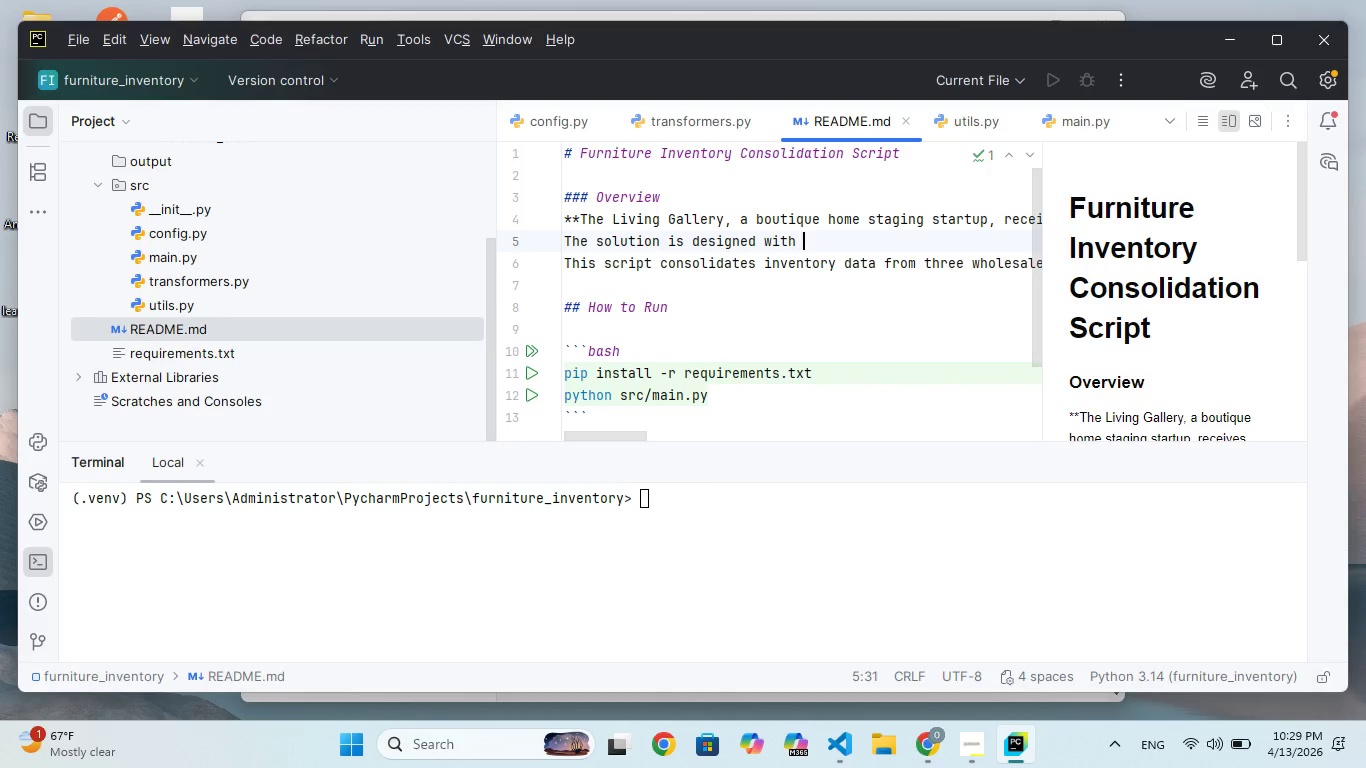 
hold_key(key=W, duration=0.39)
 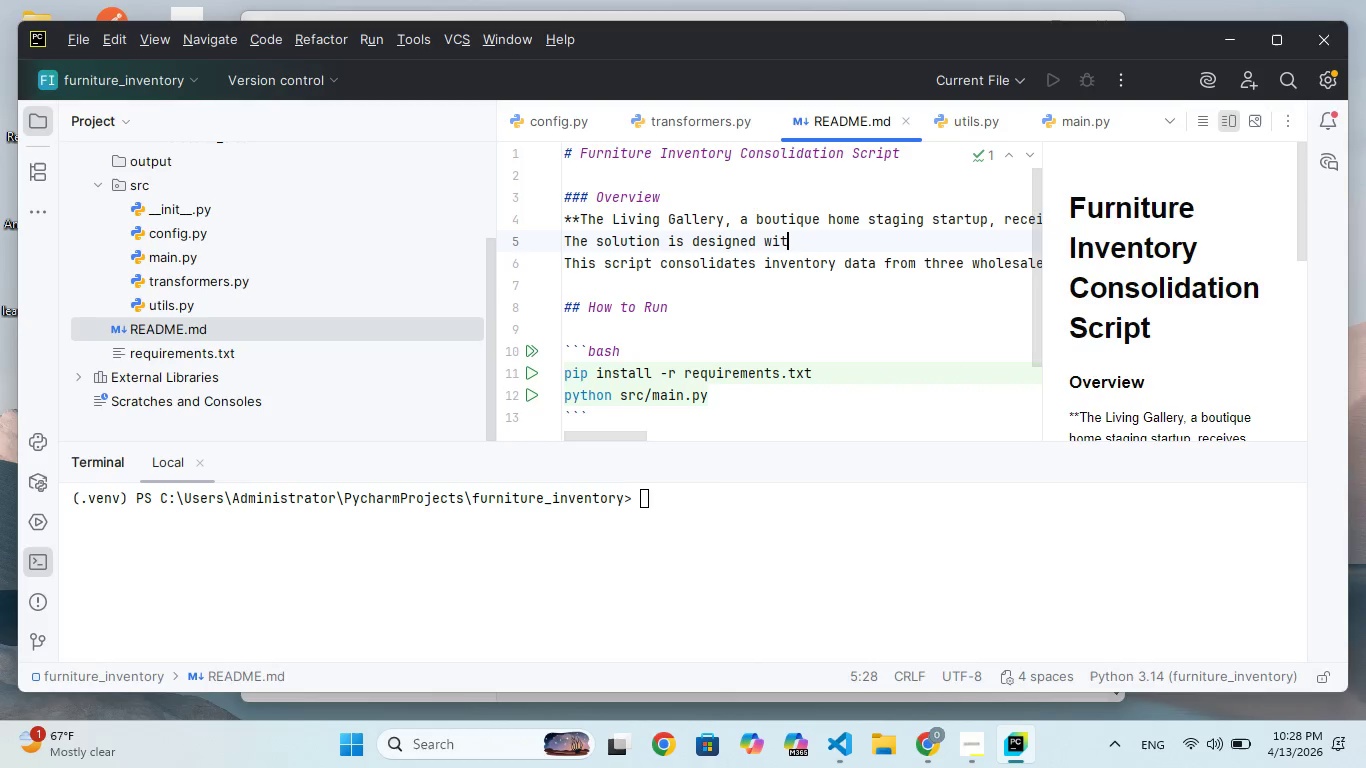 
hold_key(key=ShiftRight, duration=1.51)
 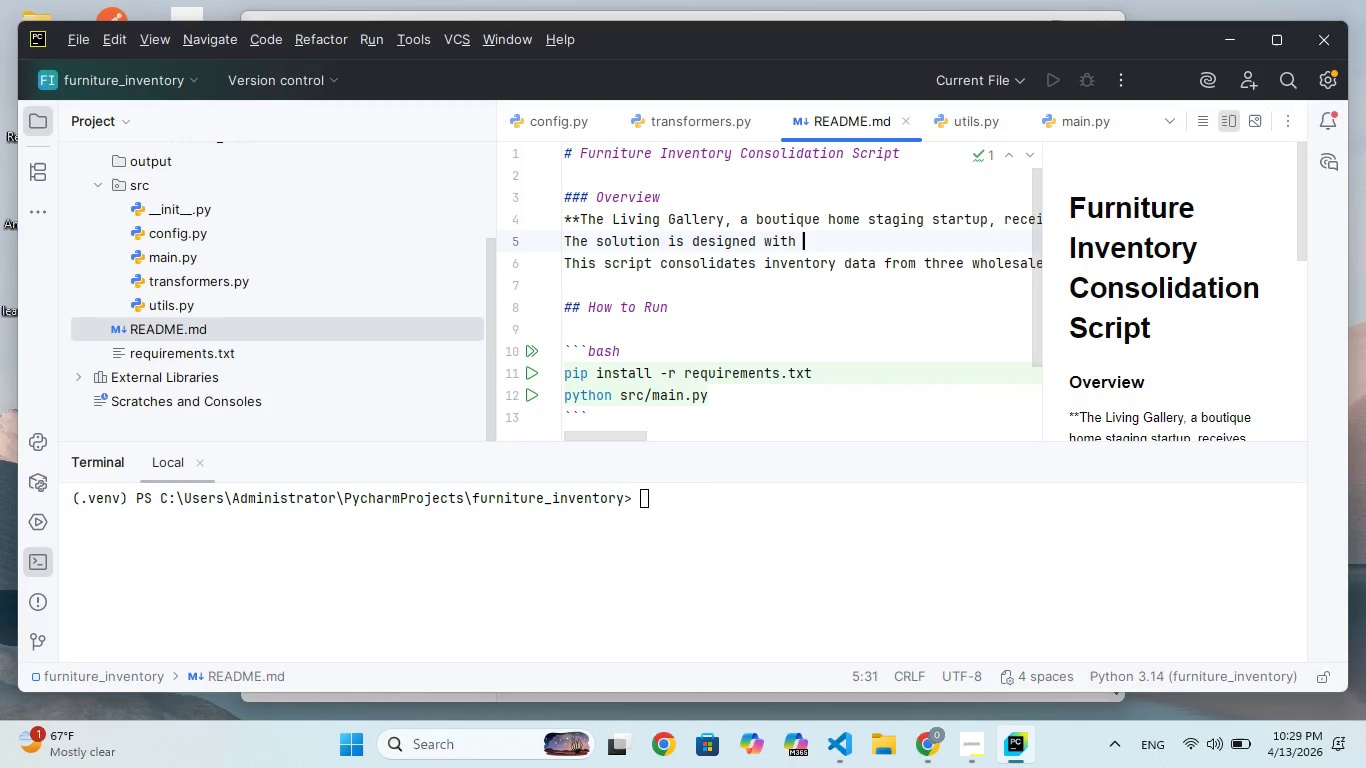 
type(**)
 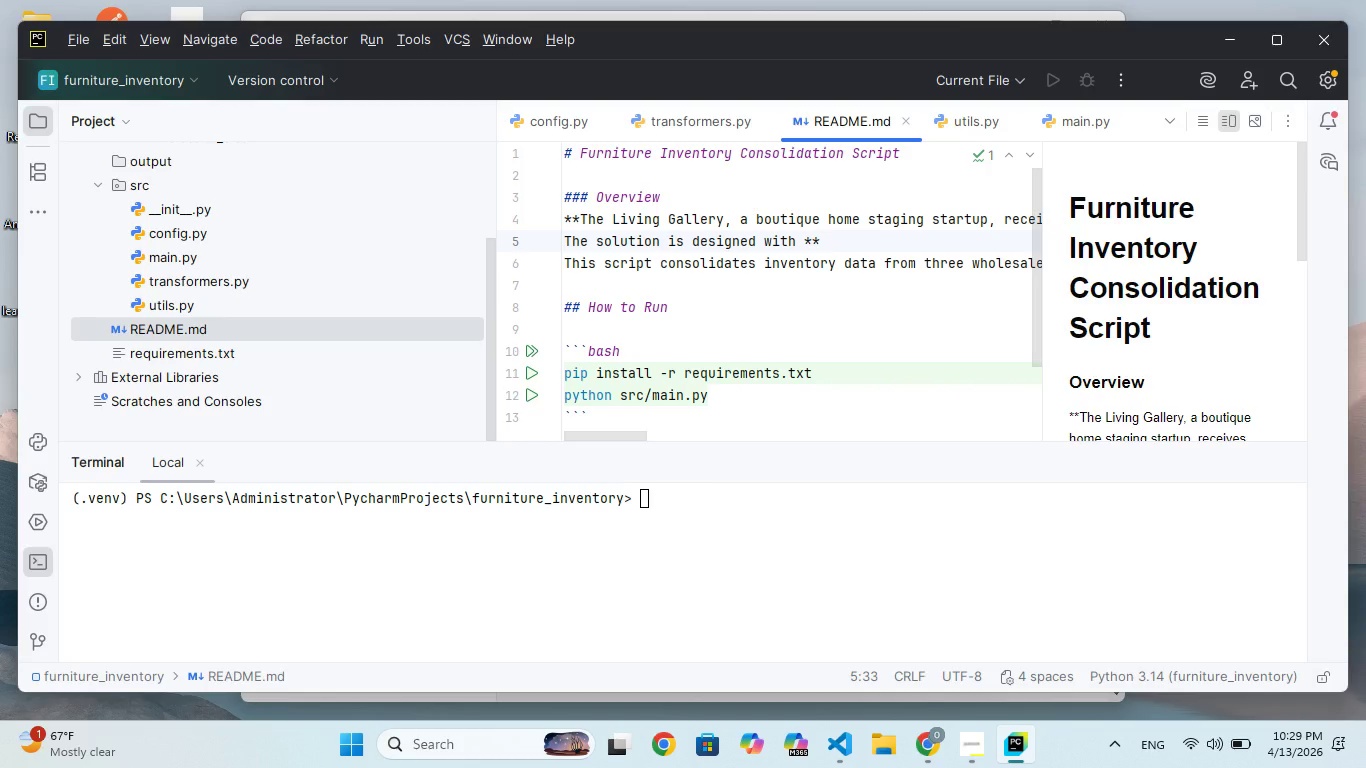 
type(rubut data clea)
 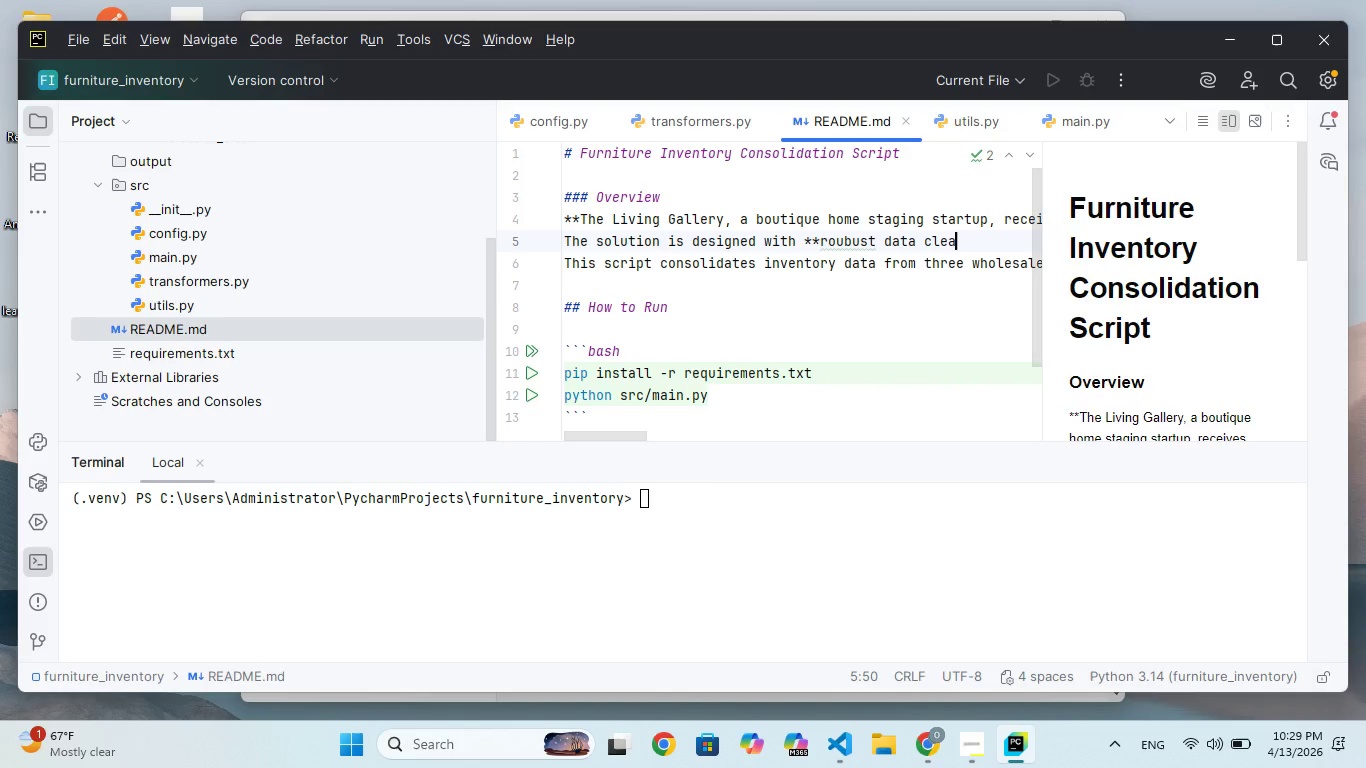 
hold_key(key=O, duration=0.34)
 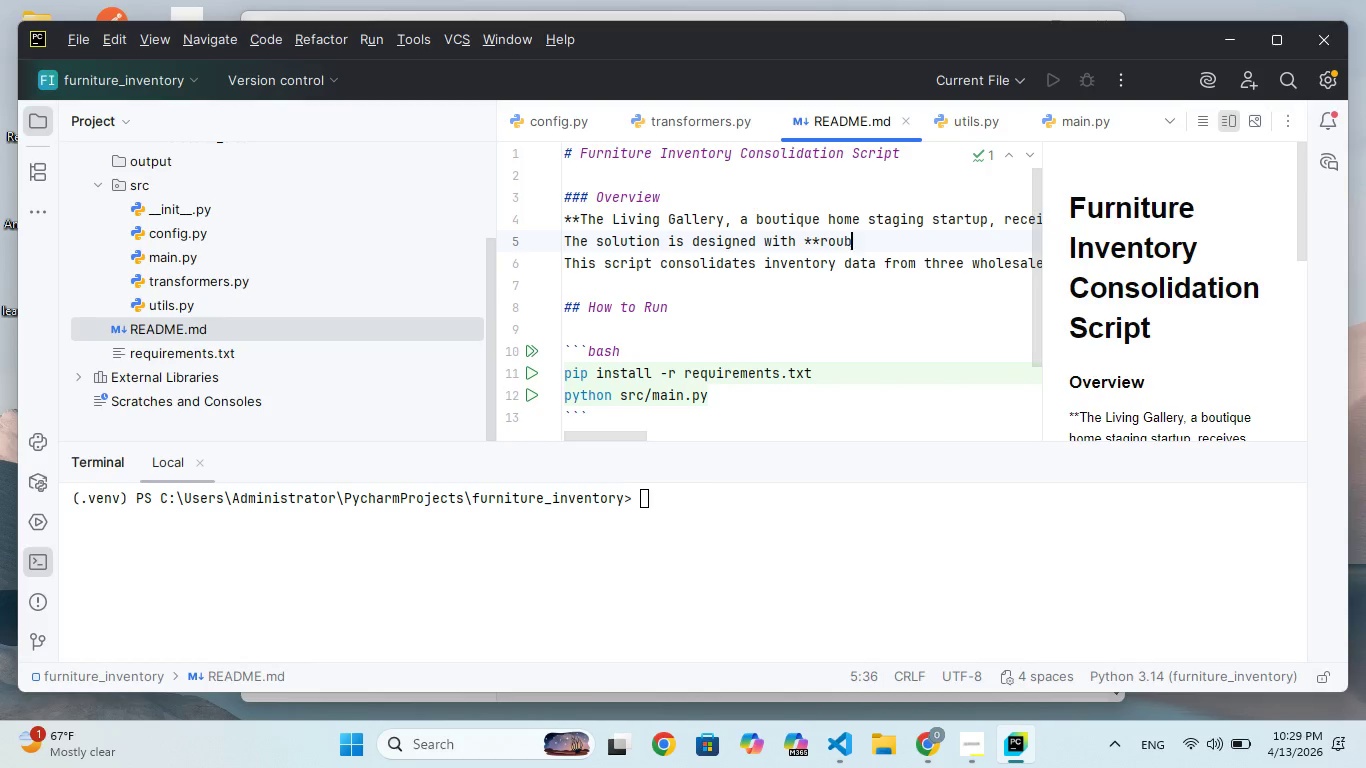 
hold_key(key=S, duration=0.34)
 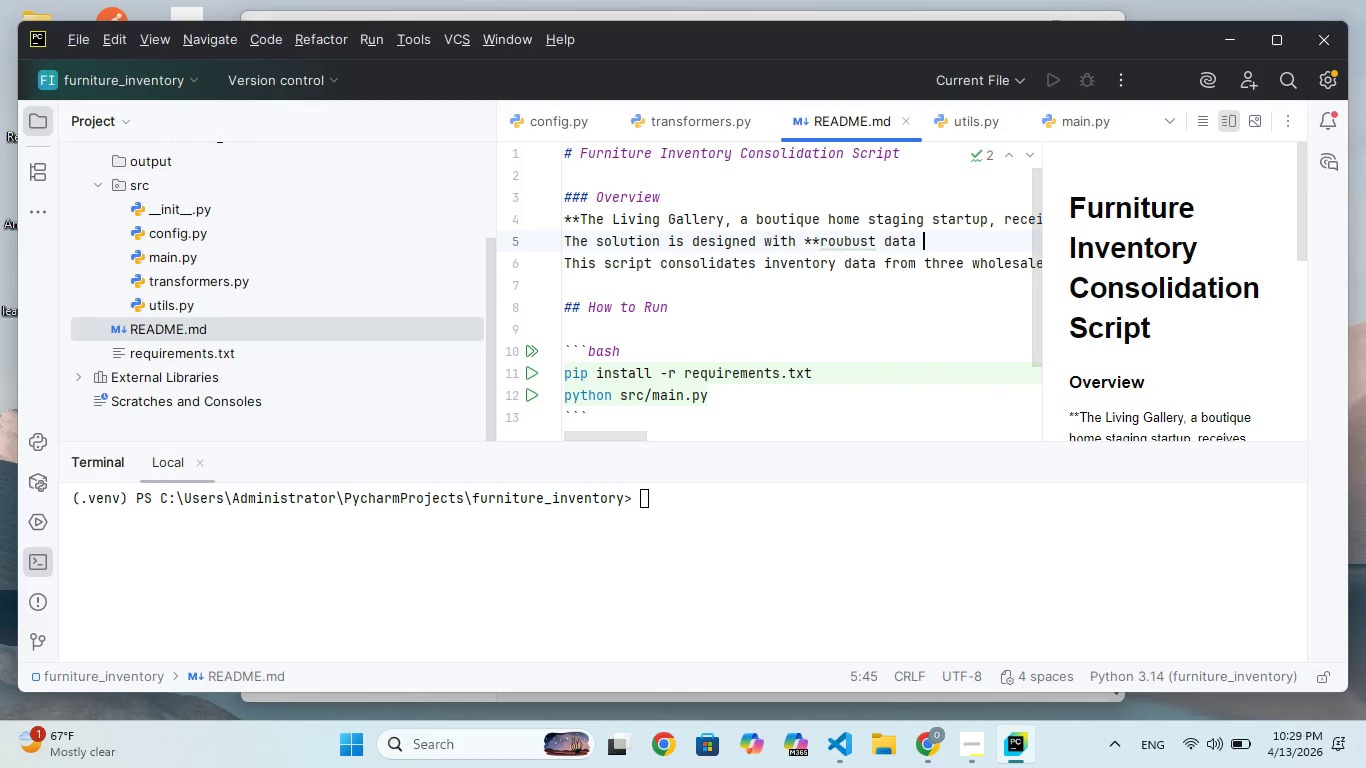 
type(ning)
 